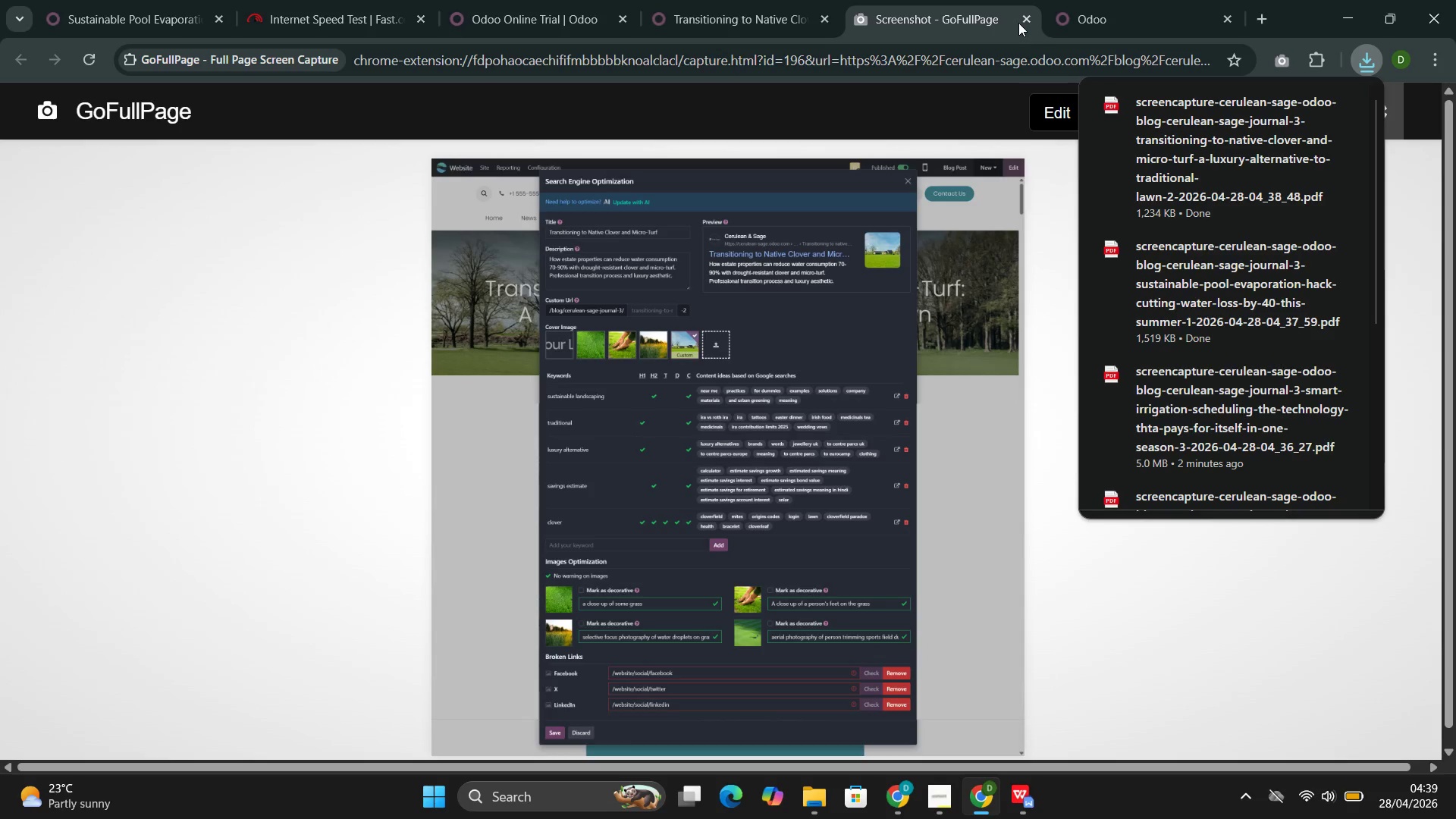 
left_click([1028, 17])
 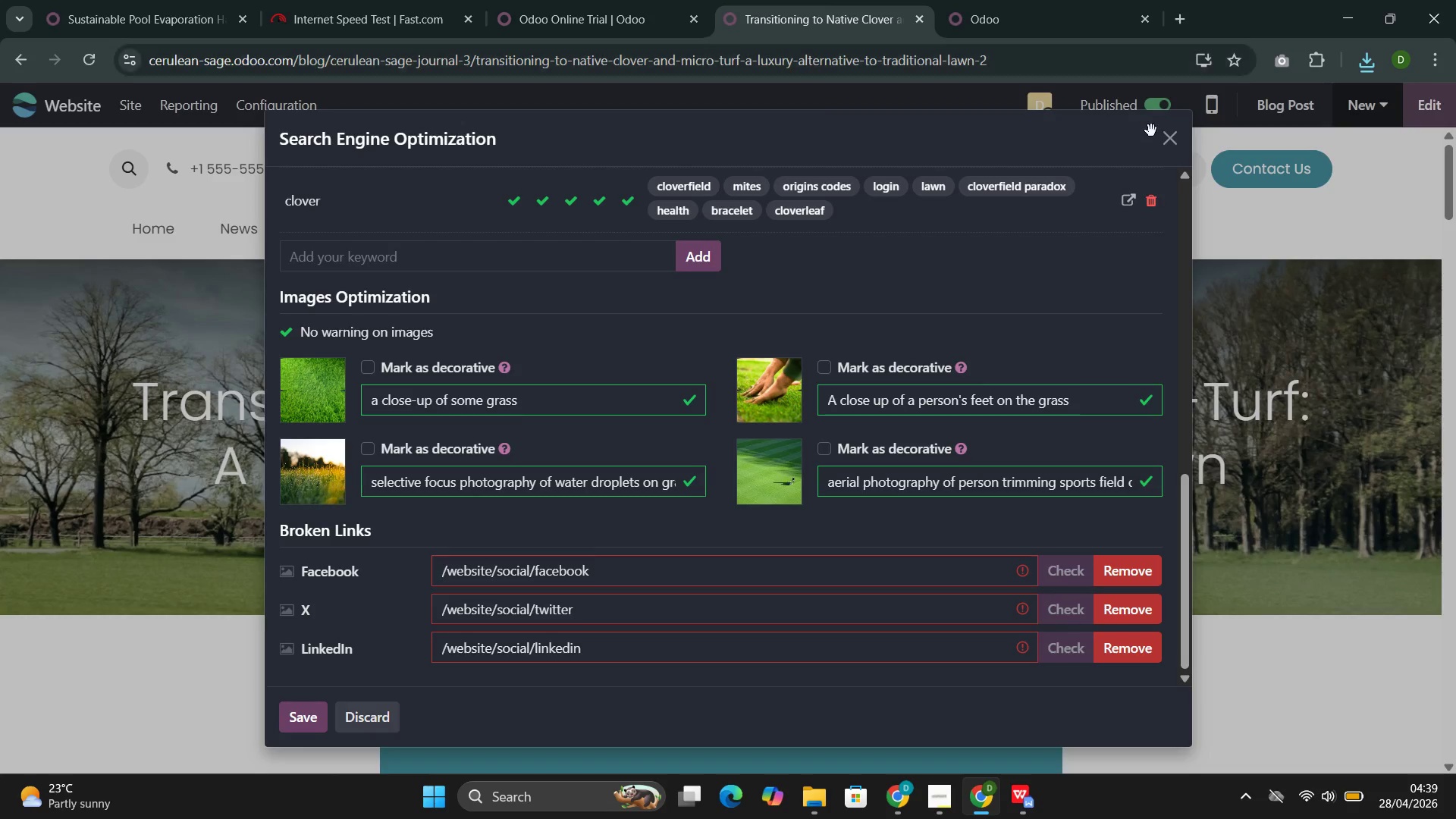 
left_click([1173, 141])
 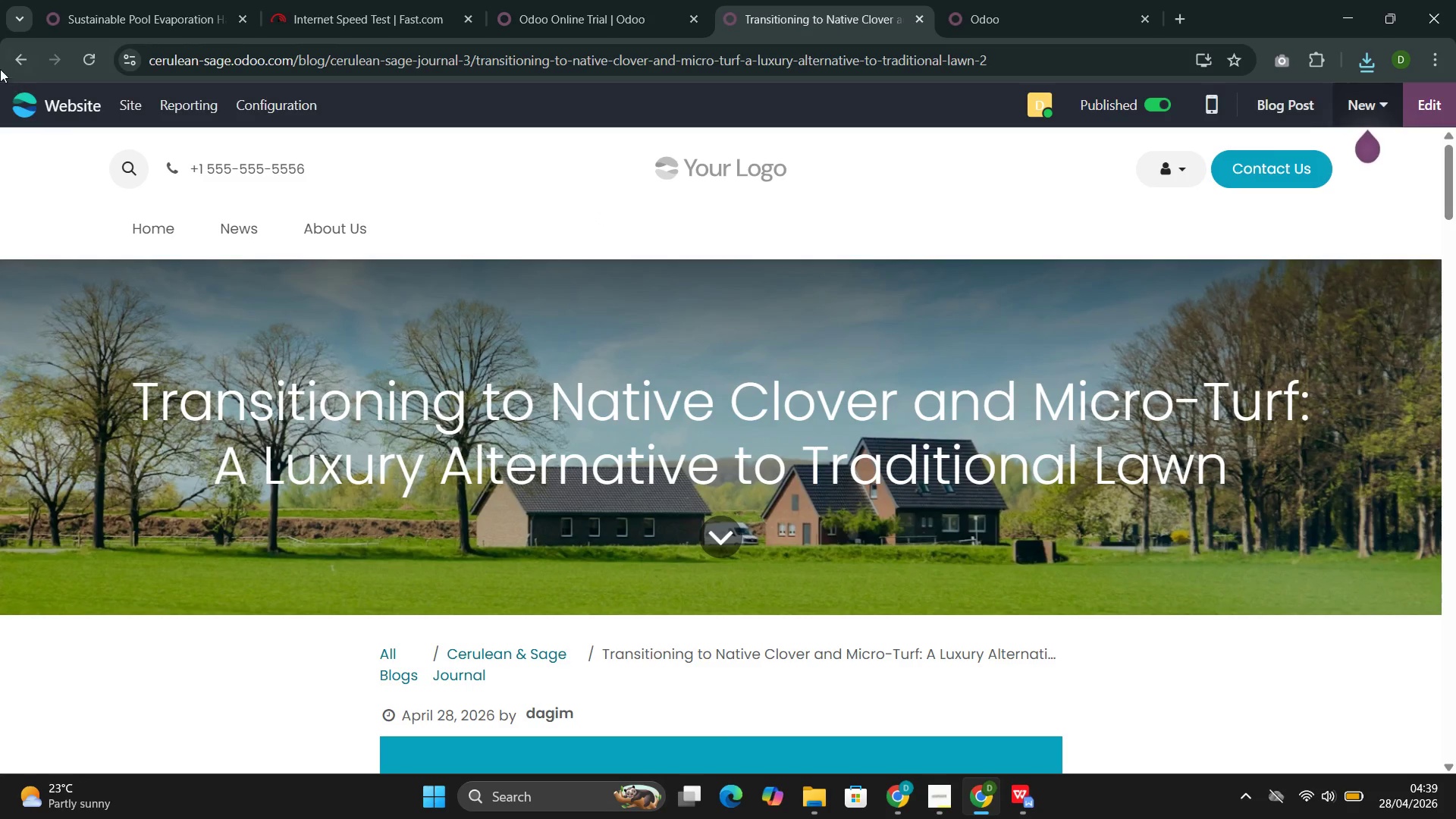 
left_click([15, 50])
 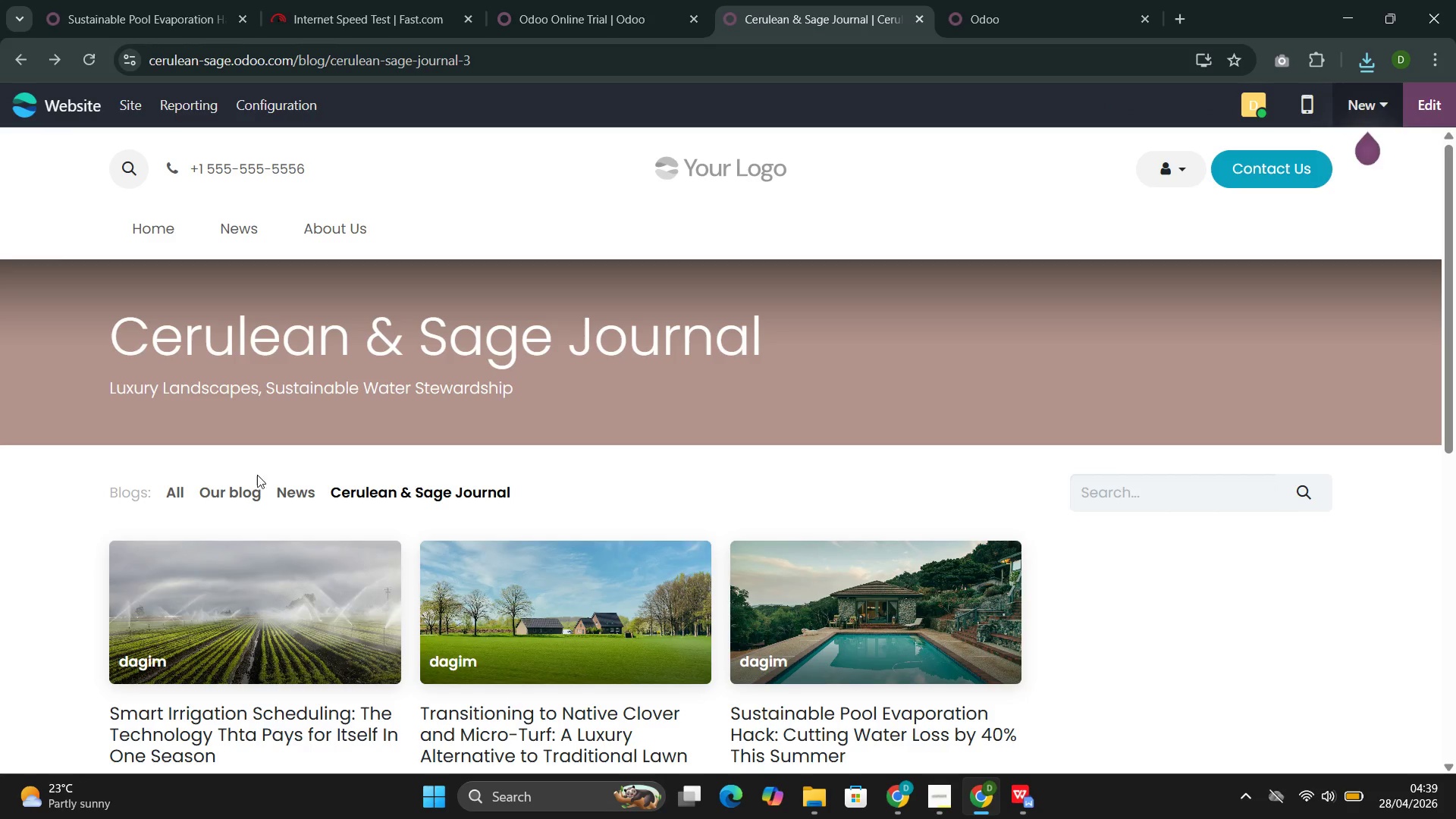 
left_click([239, 587])
 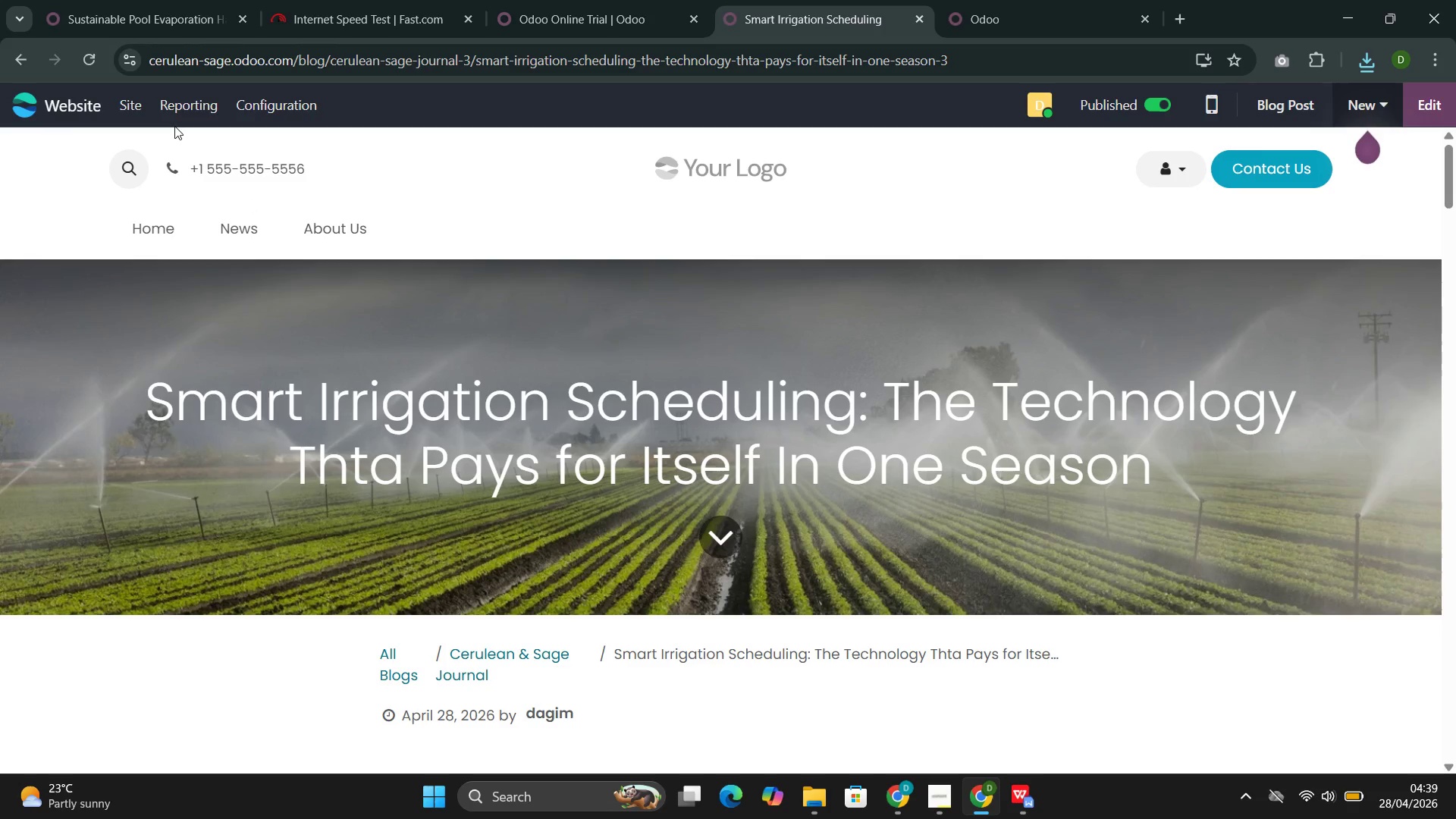 
wait(23.31)
 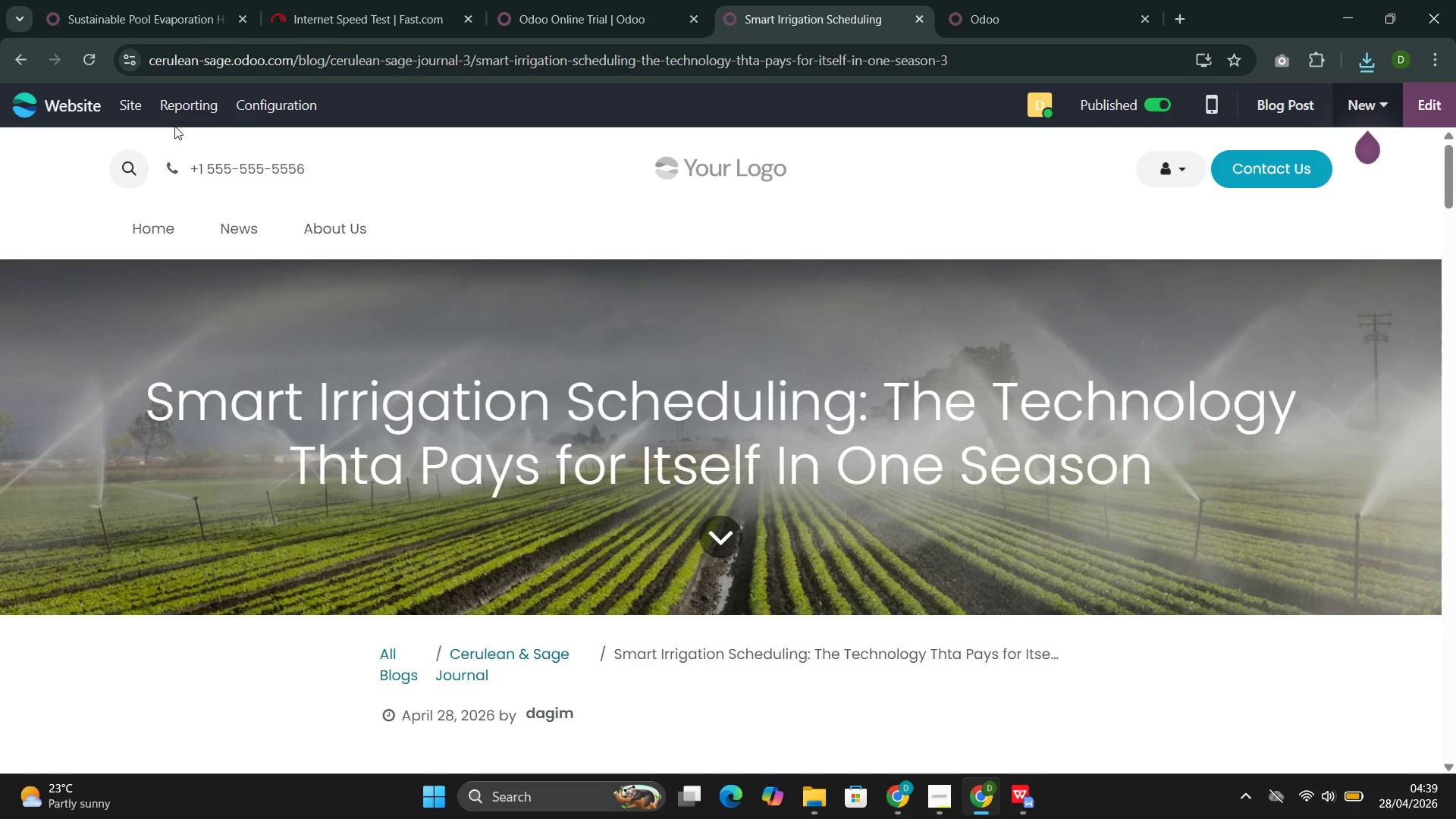 
left_click([146, 113])
 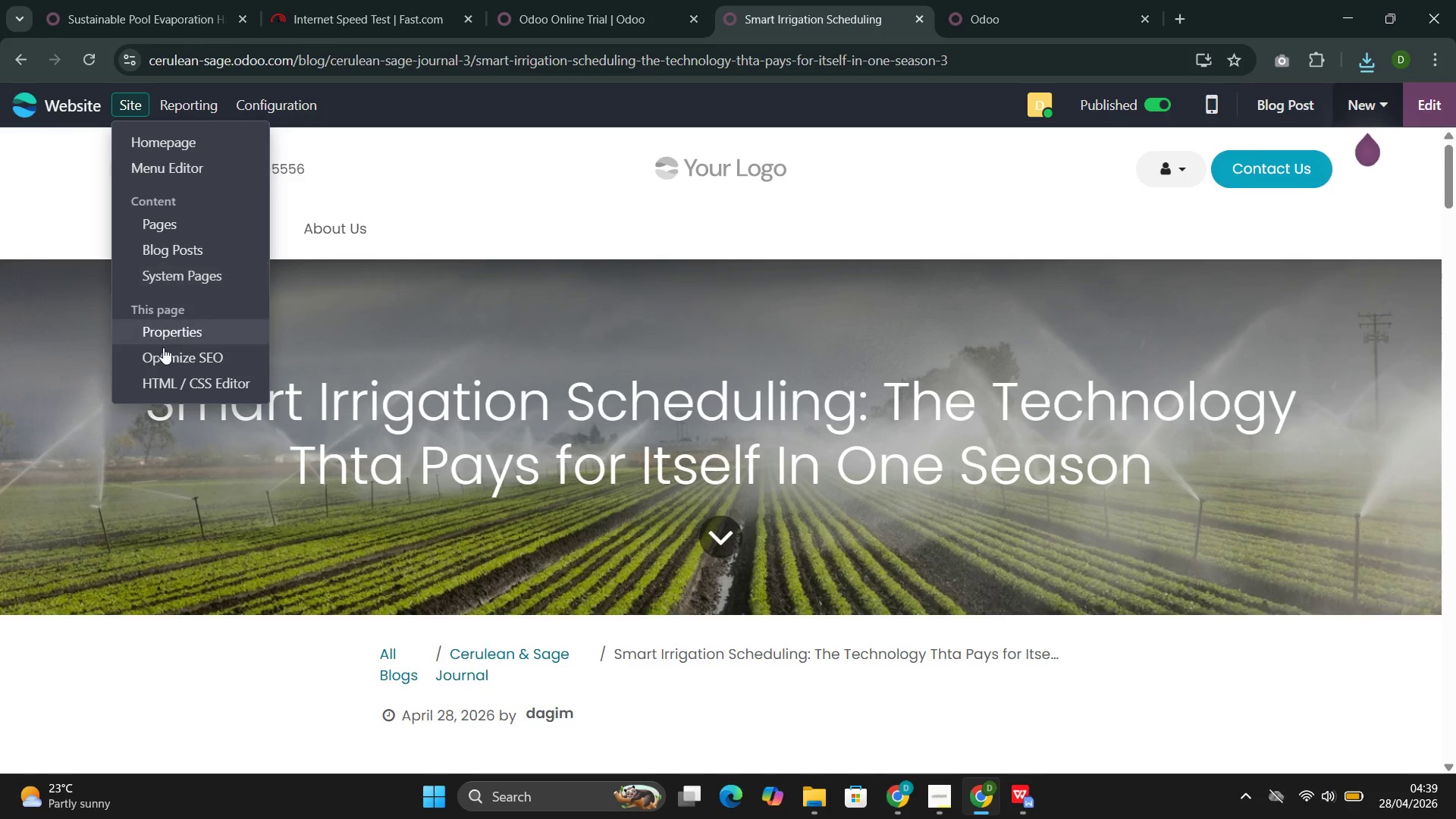 
left_click([159, 355])
 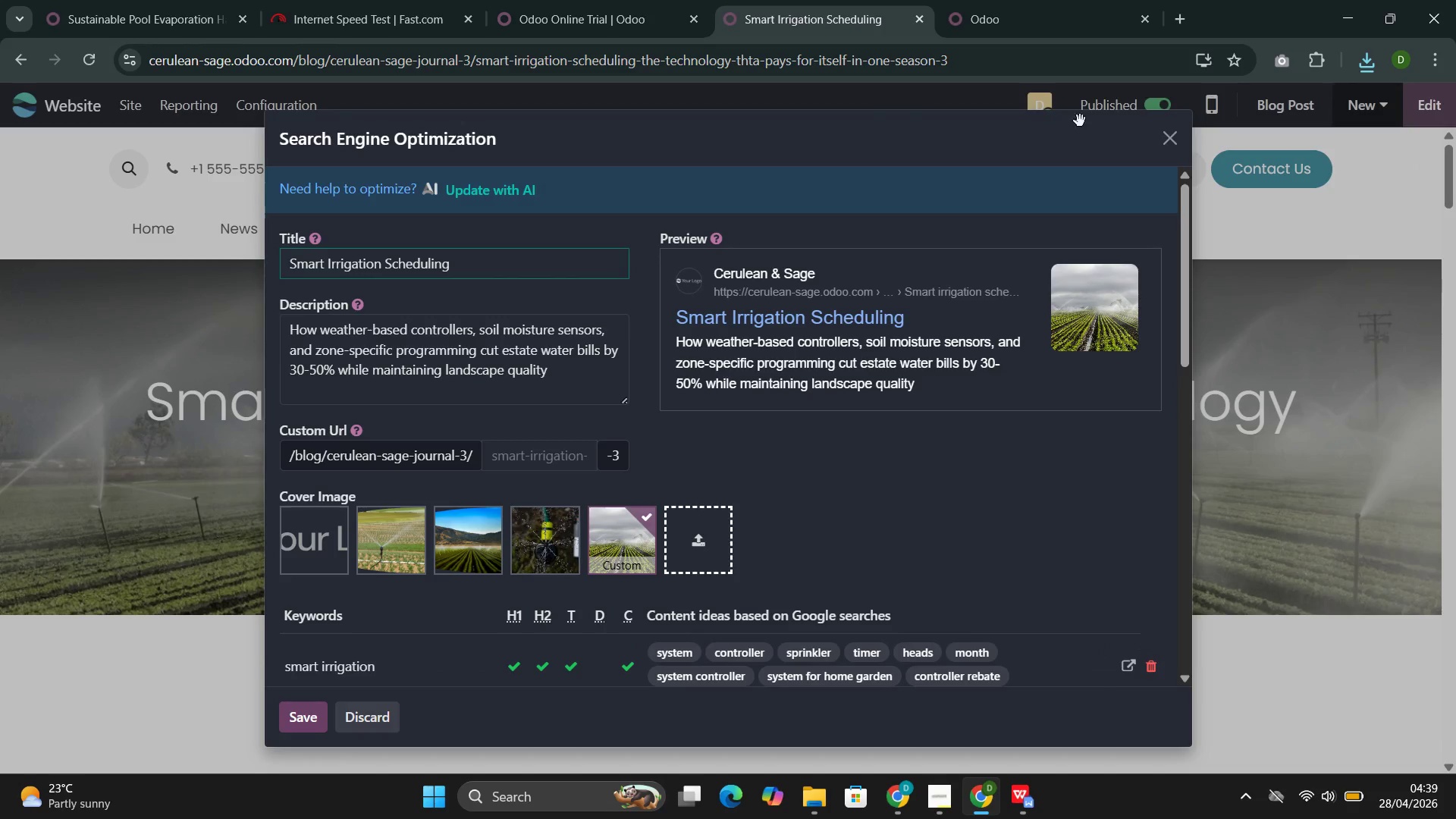 
left_click([1290, 63])
 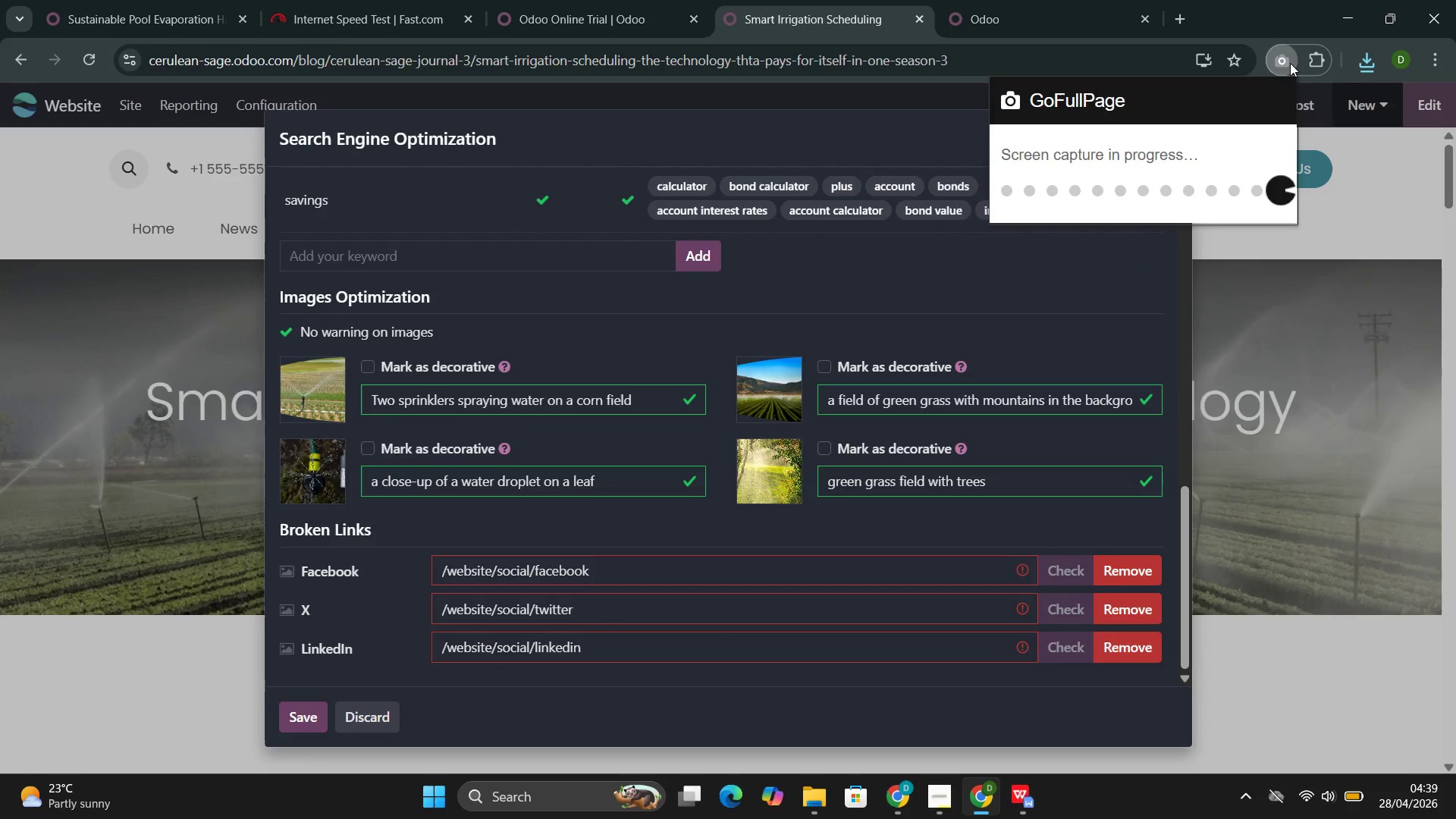 
wait(7.03)
 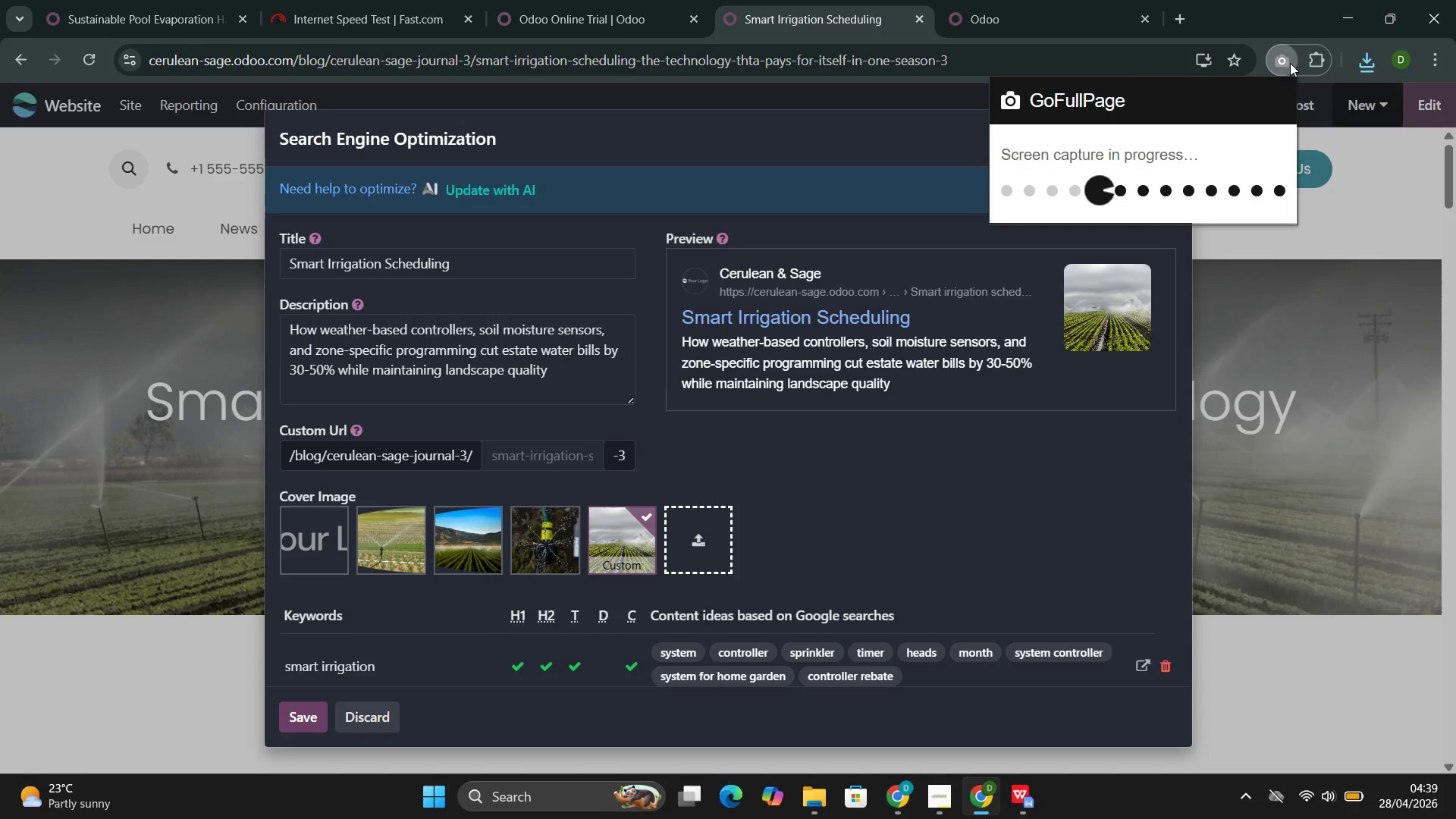 
left_click([1212, 102])
 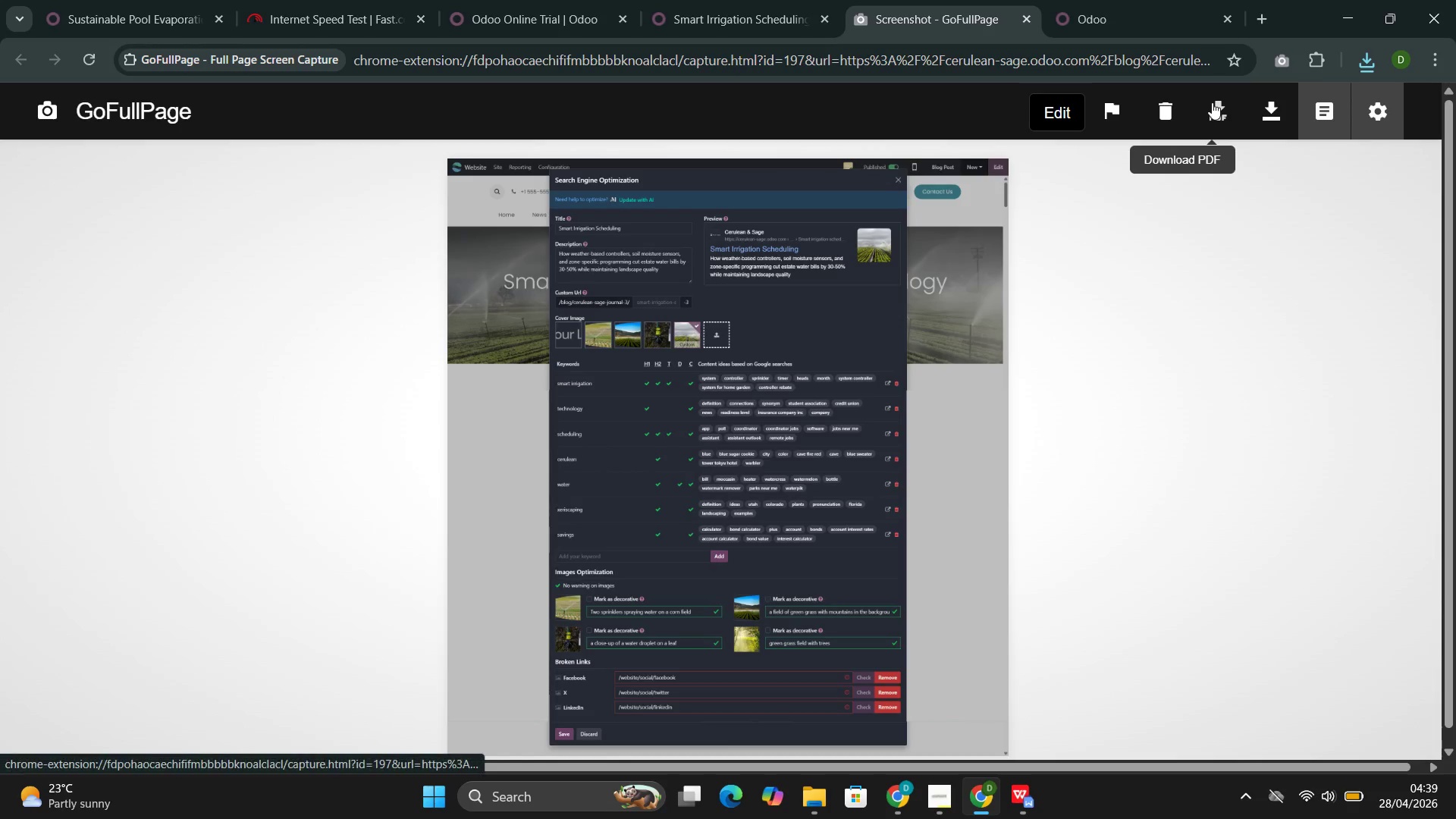 
mouse_move([1192, 125])
 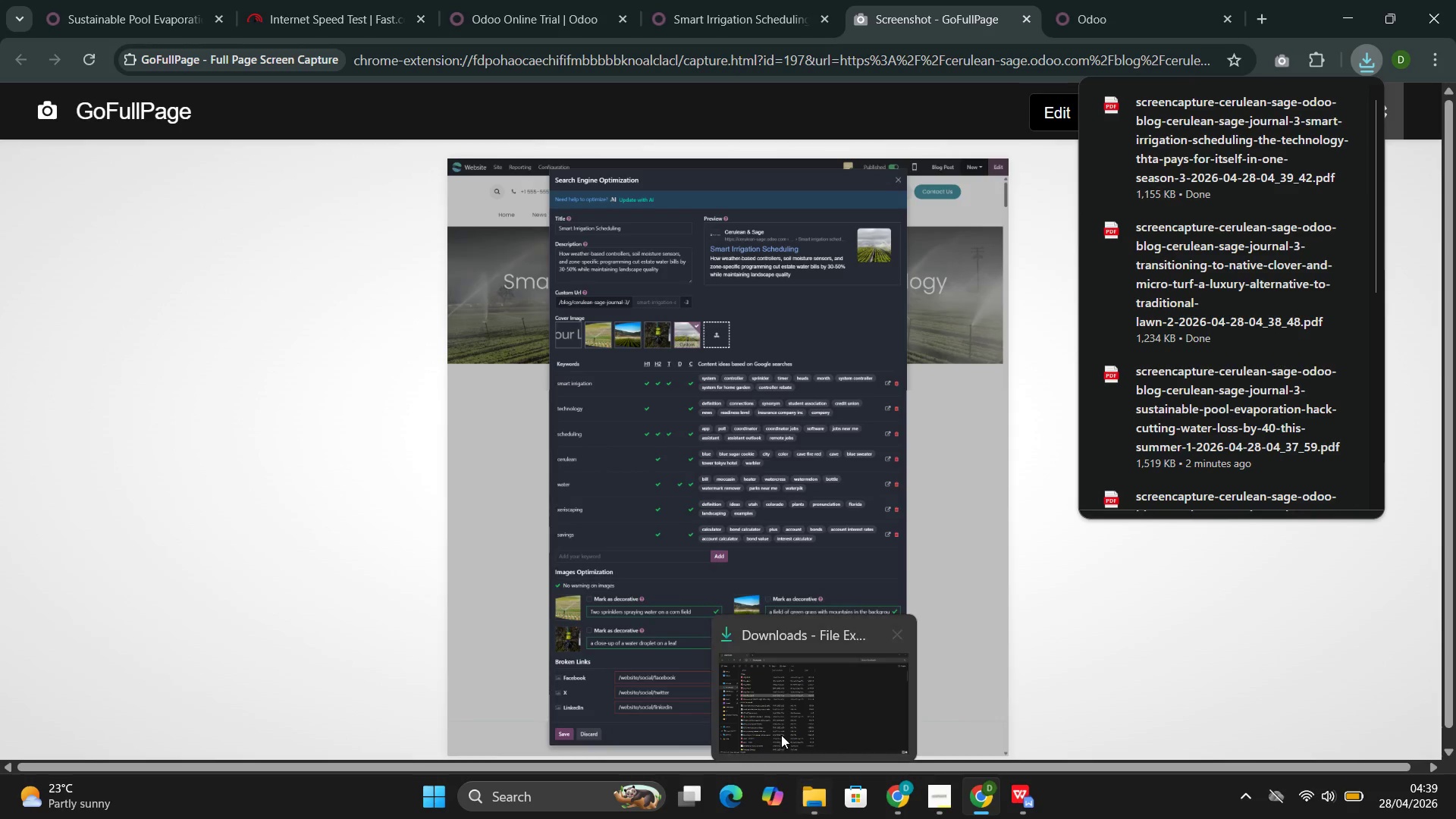 
left_click([771, 709])
 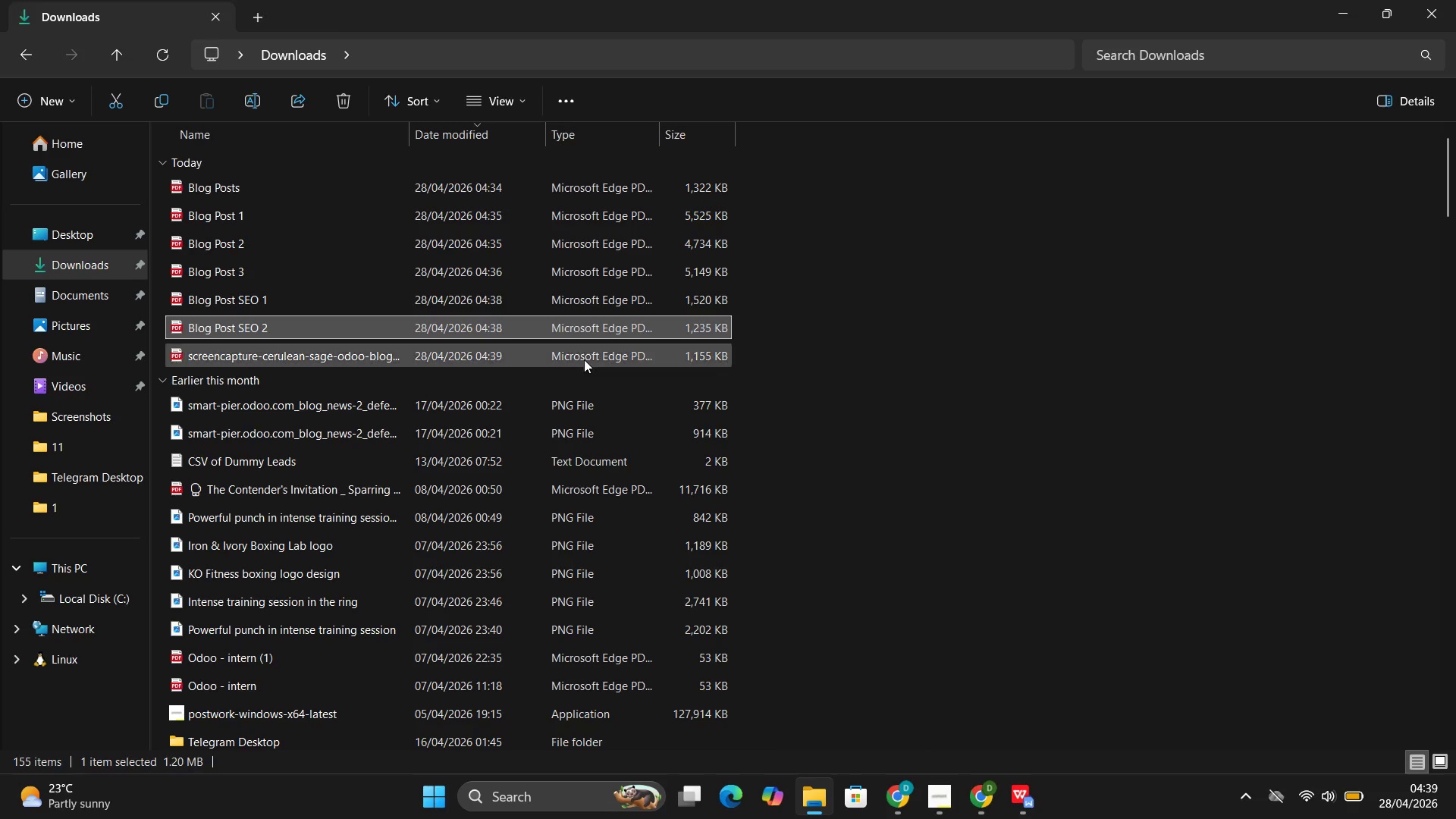 
left_click([574, 350])
 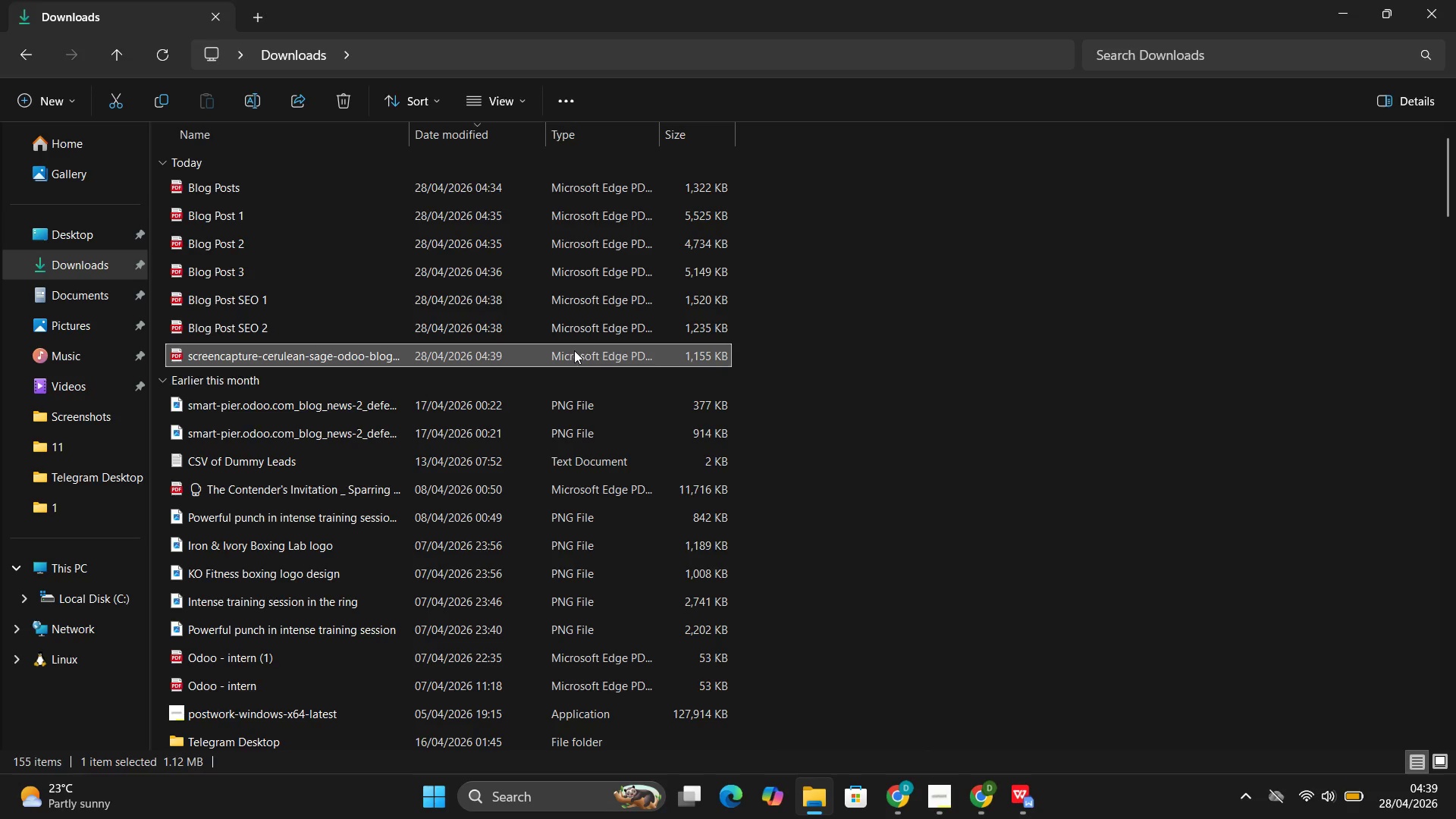 
key(F2)
 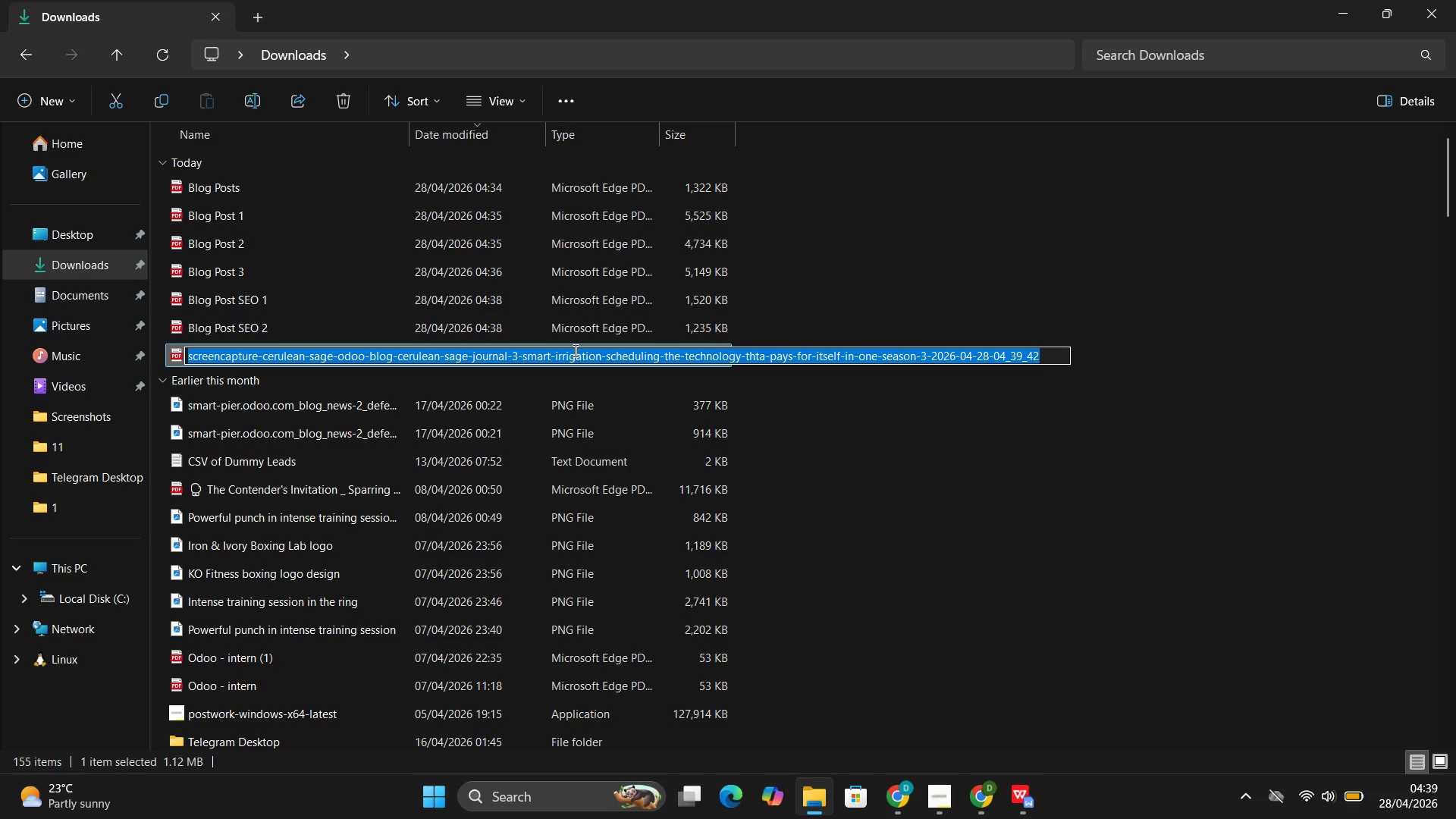 
key(Control+V)
 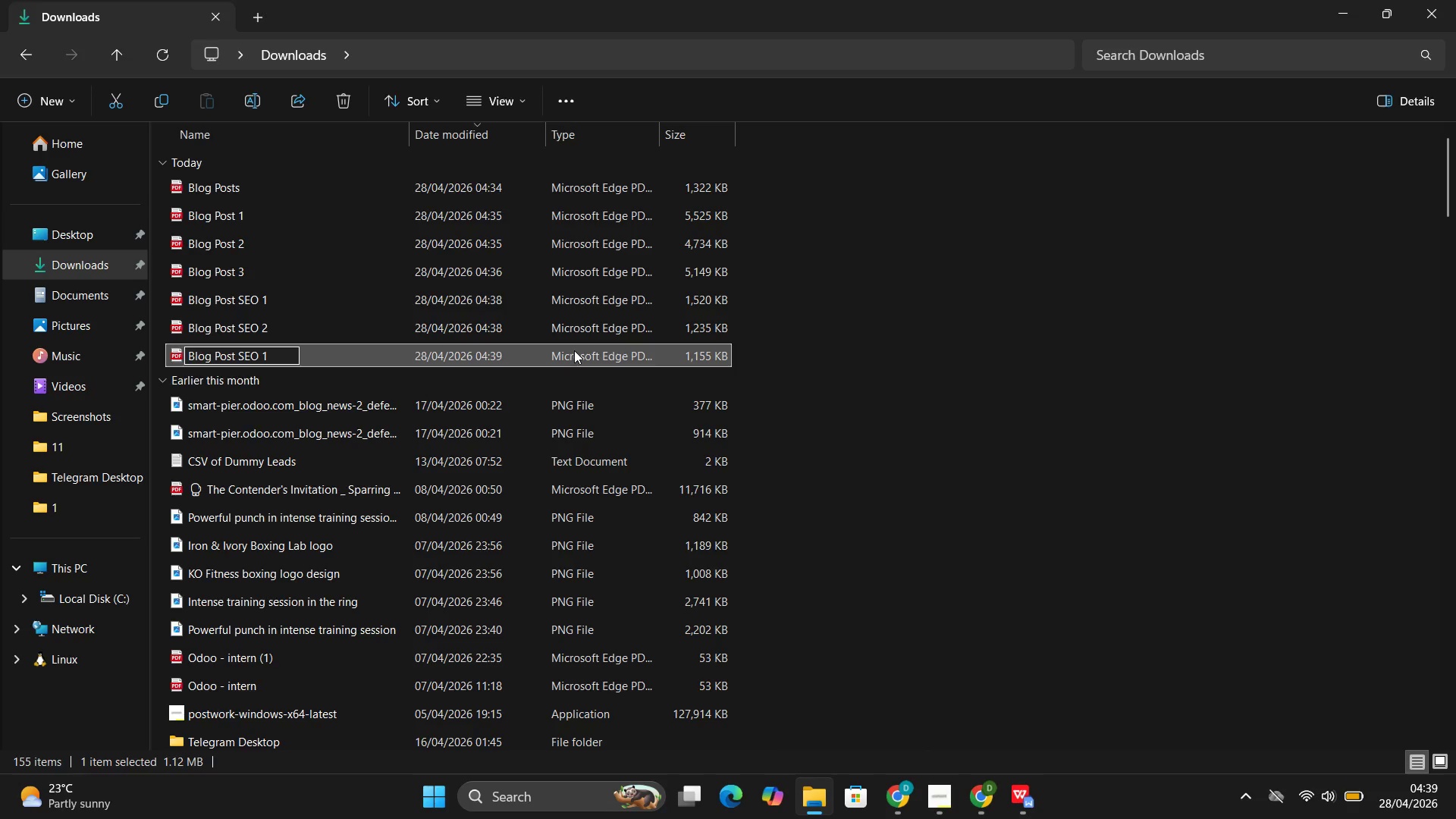 
key(Backspace)
 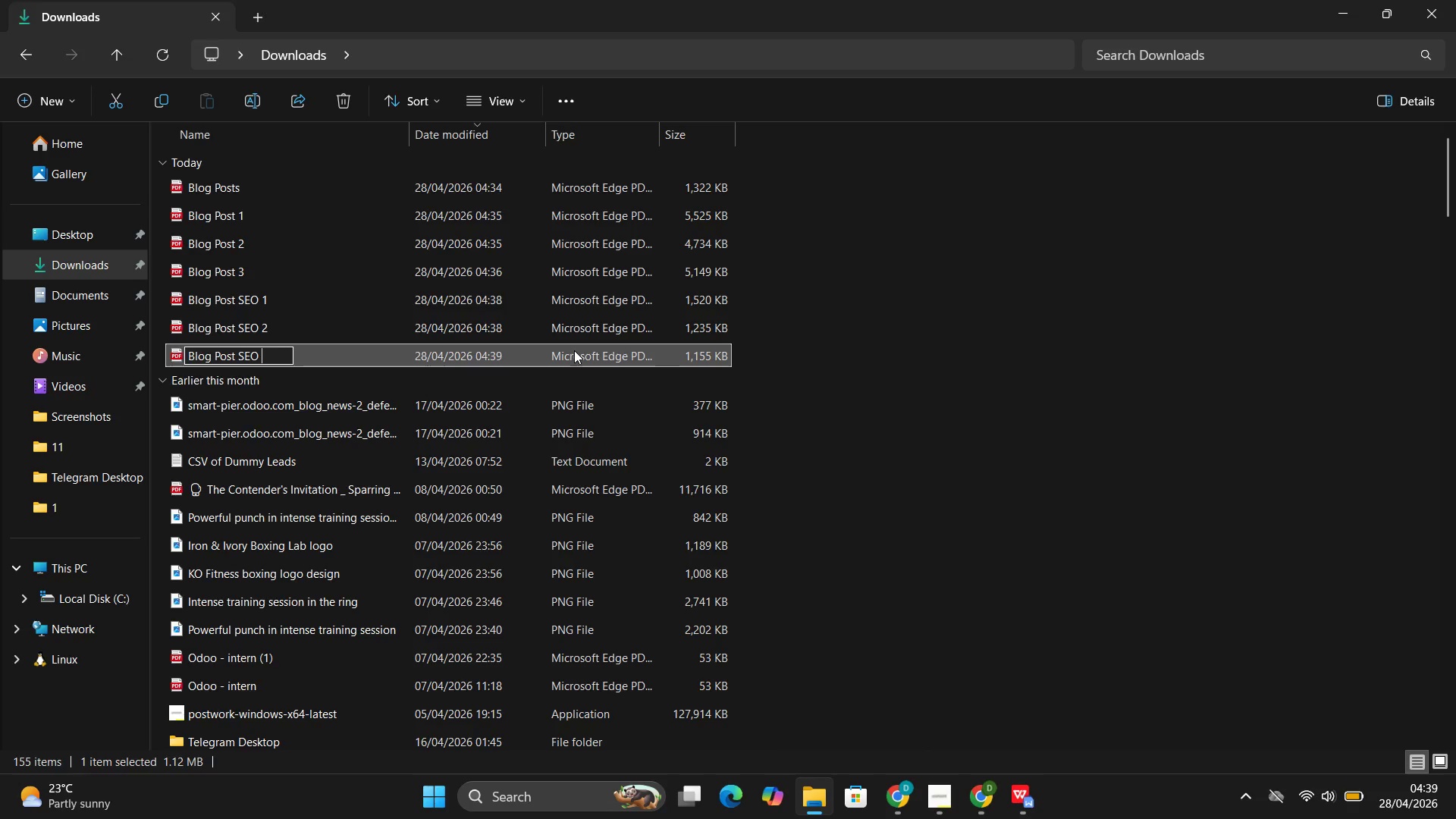 
key(3)
 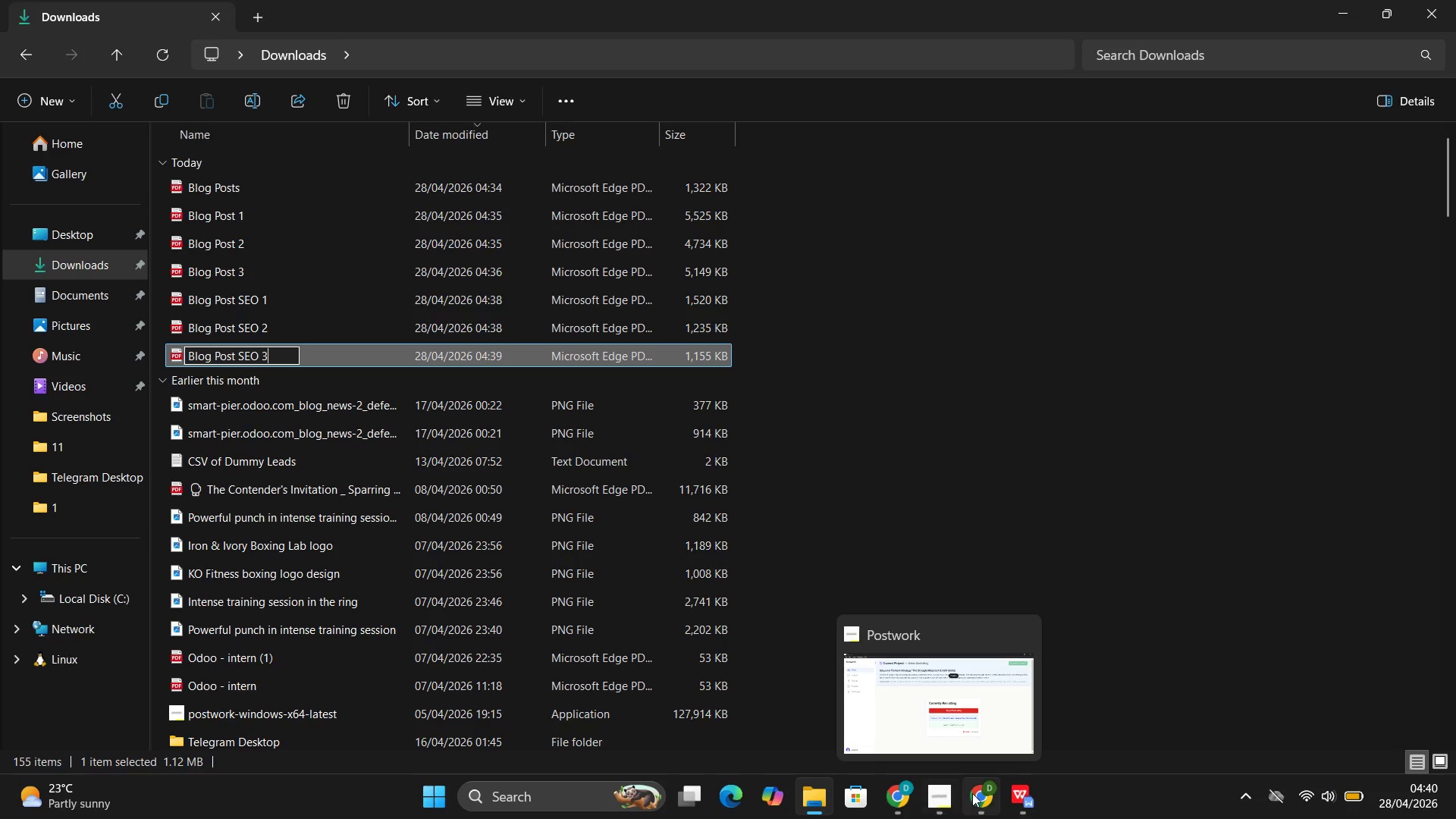 
left_click([983, 693])
 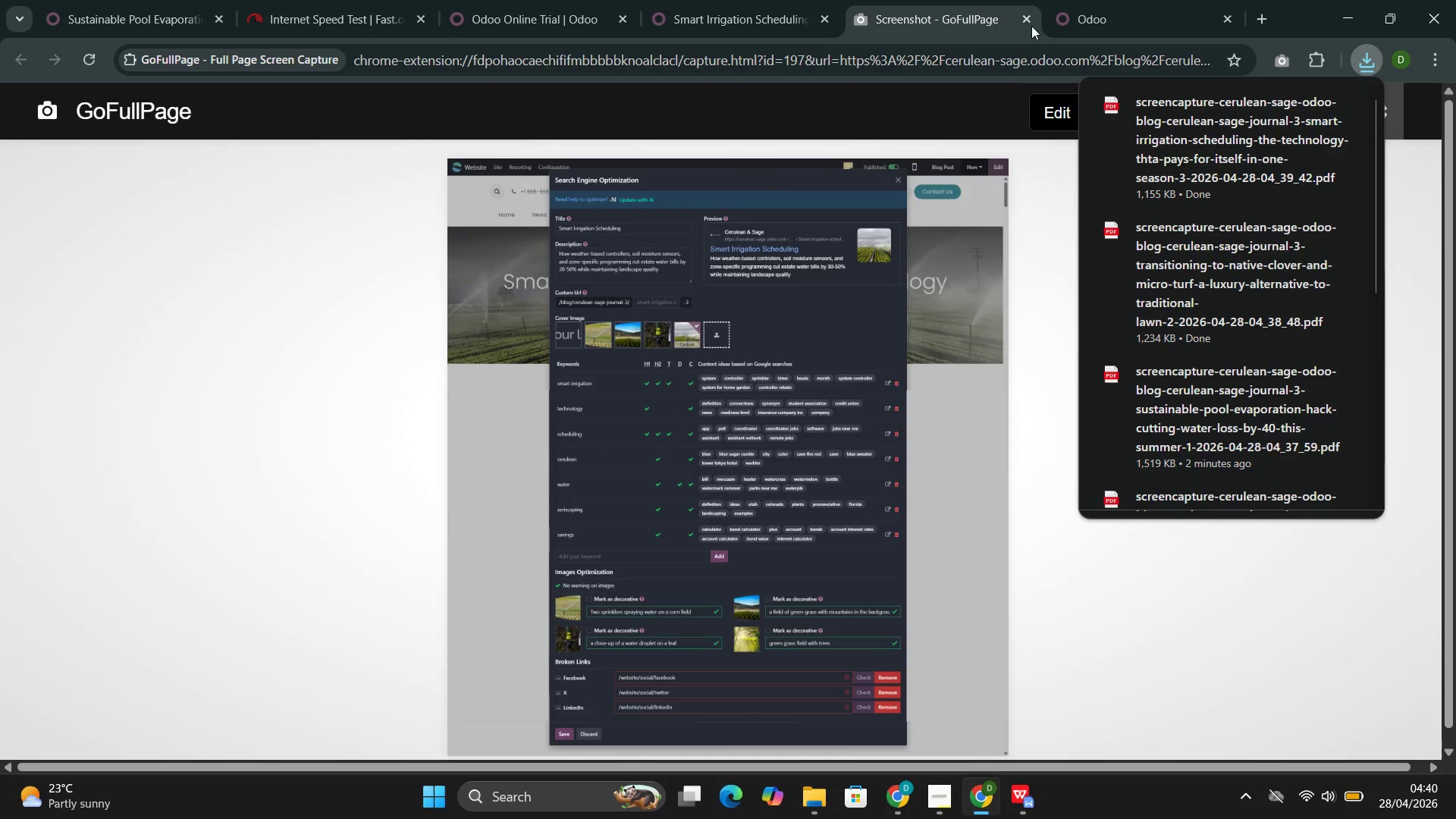 
left_click([1031, 24])
 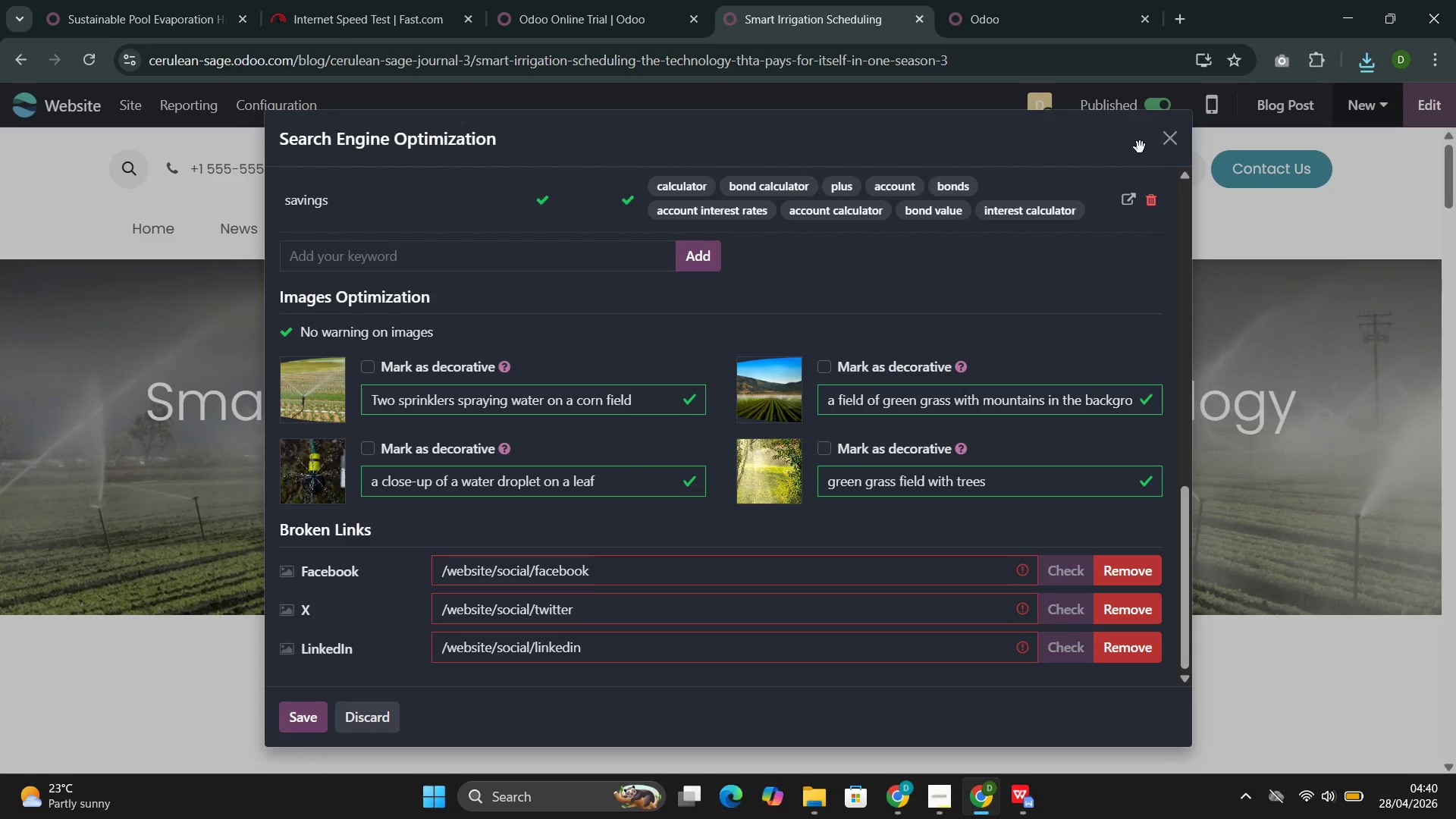 
left_click([1170, 142])
 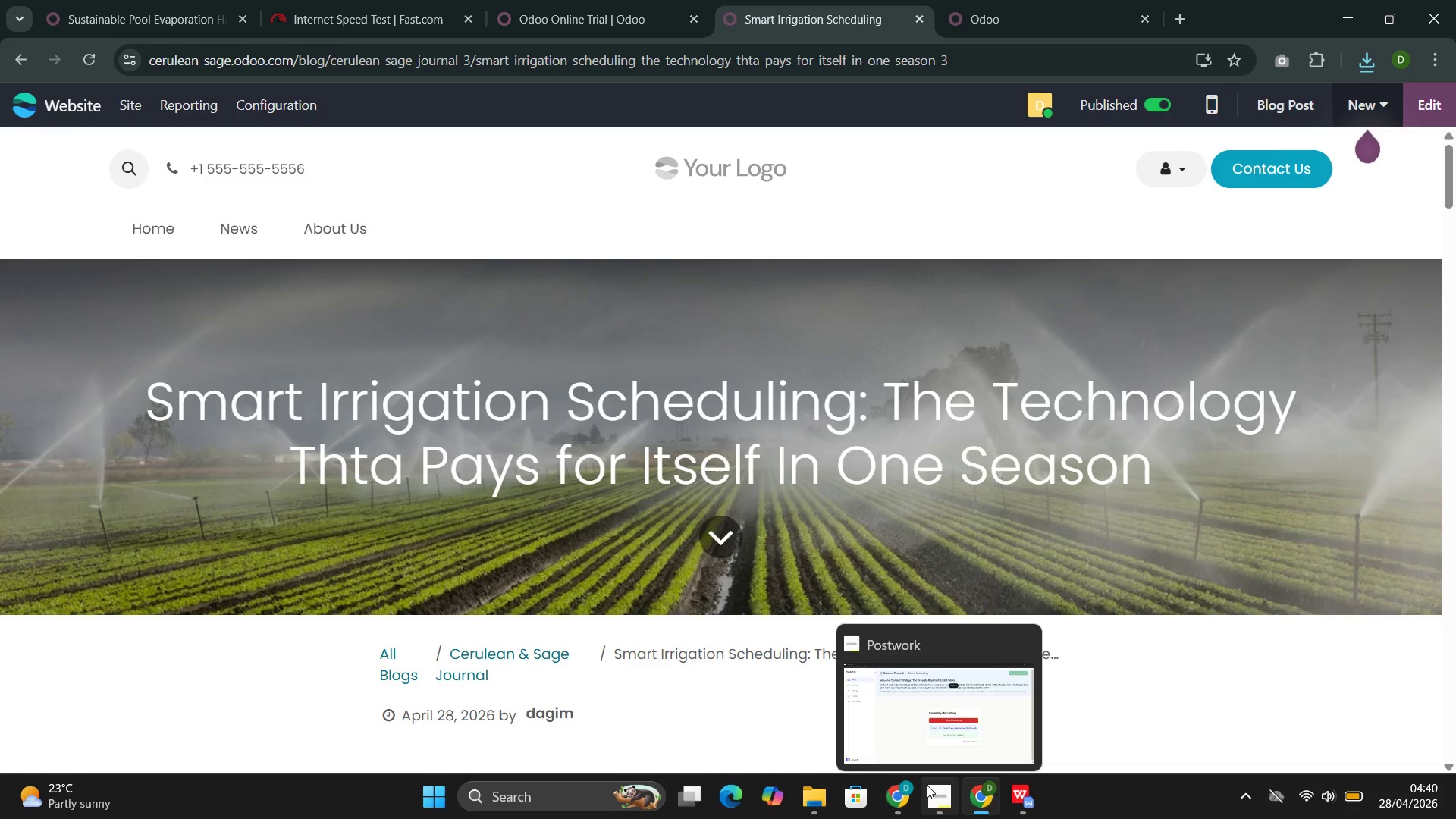 
left_click([864, 711])
 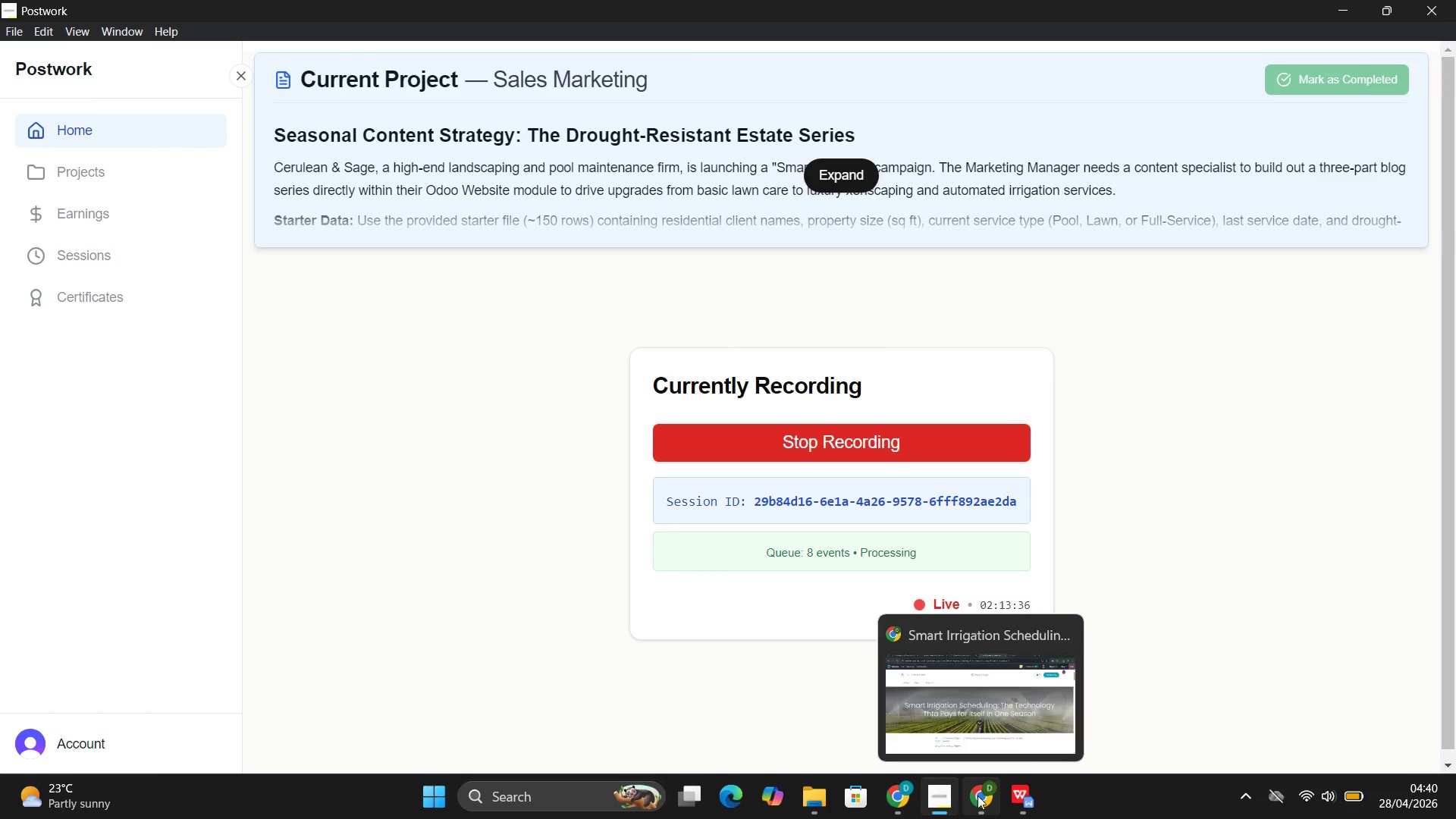 
left_click([951, 745])
 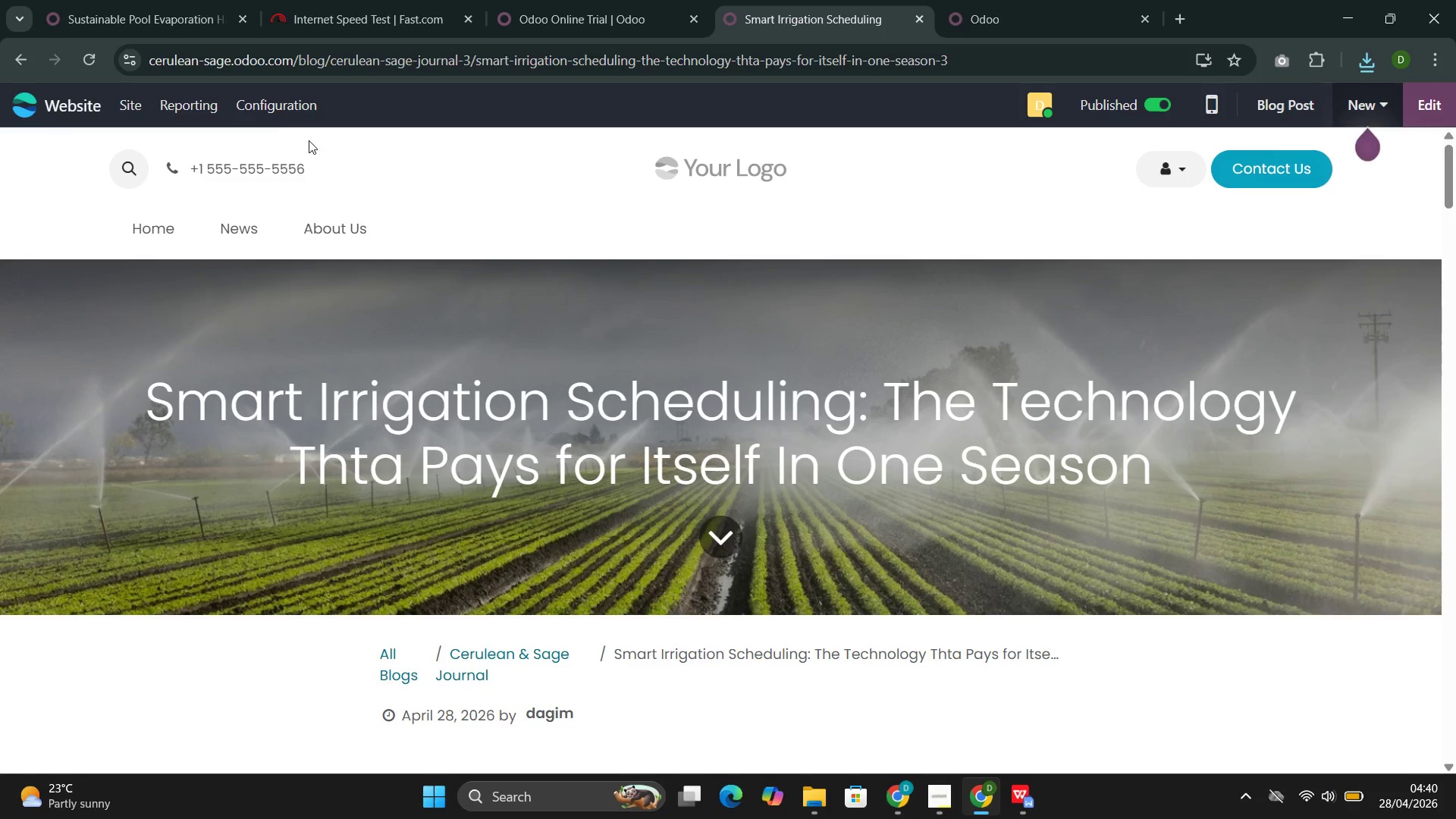 
left_click([266, 105])
 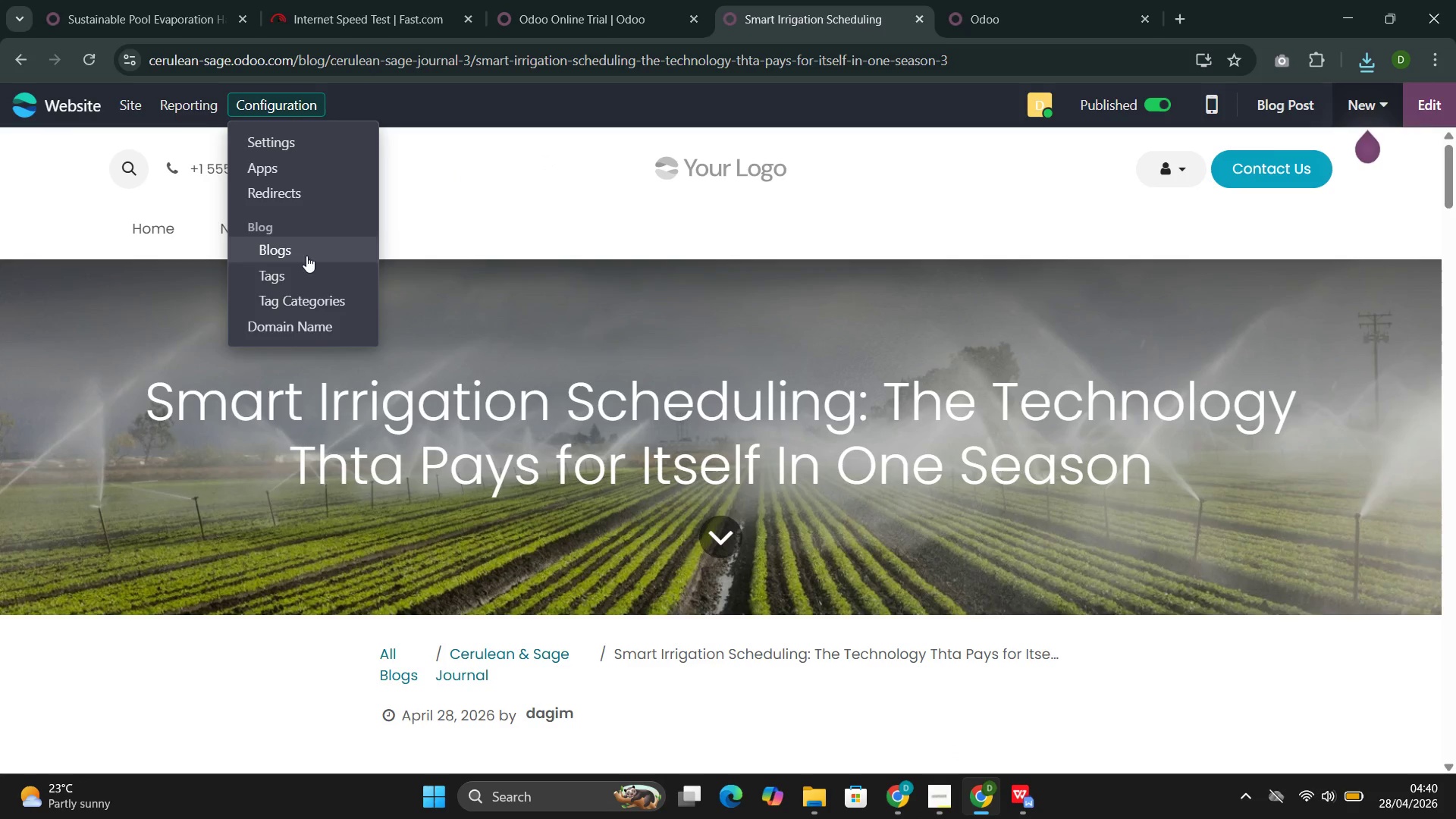 
left_click([297, 279])
 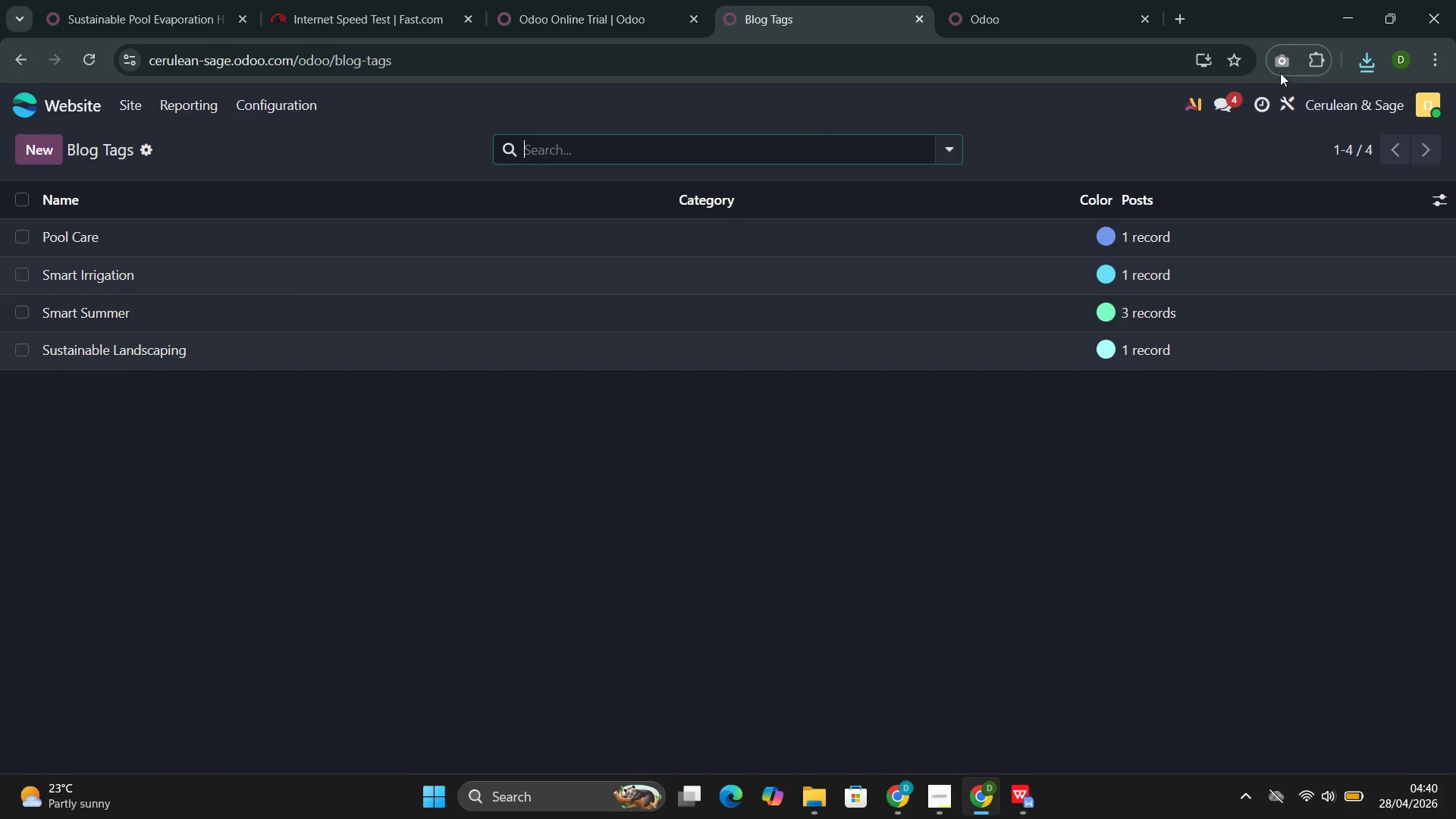 
left_click([1282, 72])
 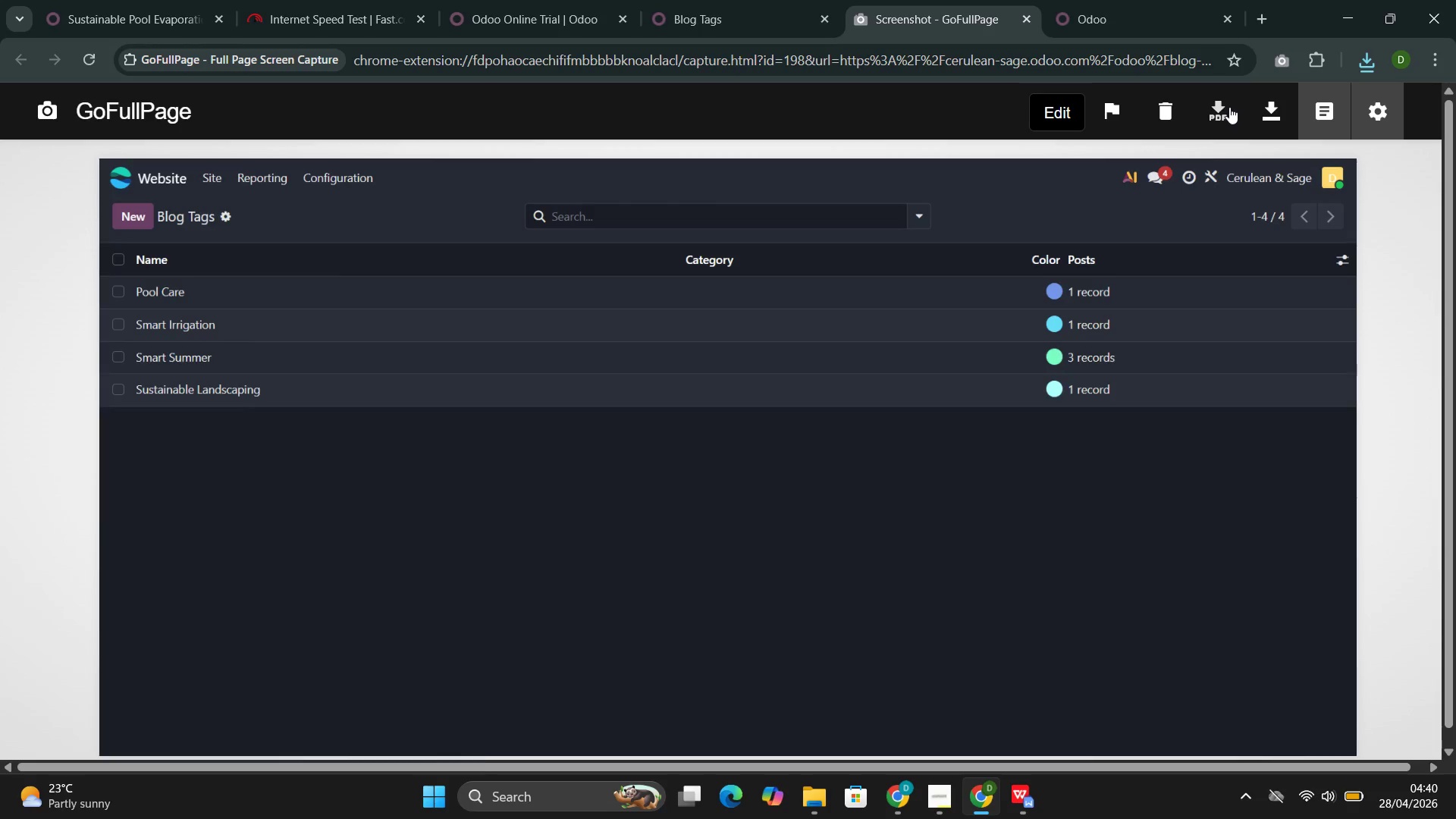 
left_click([1229, 108])
 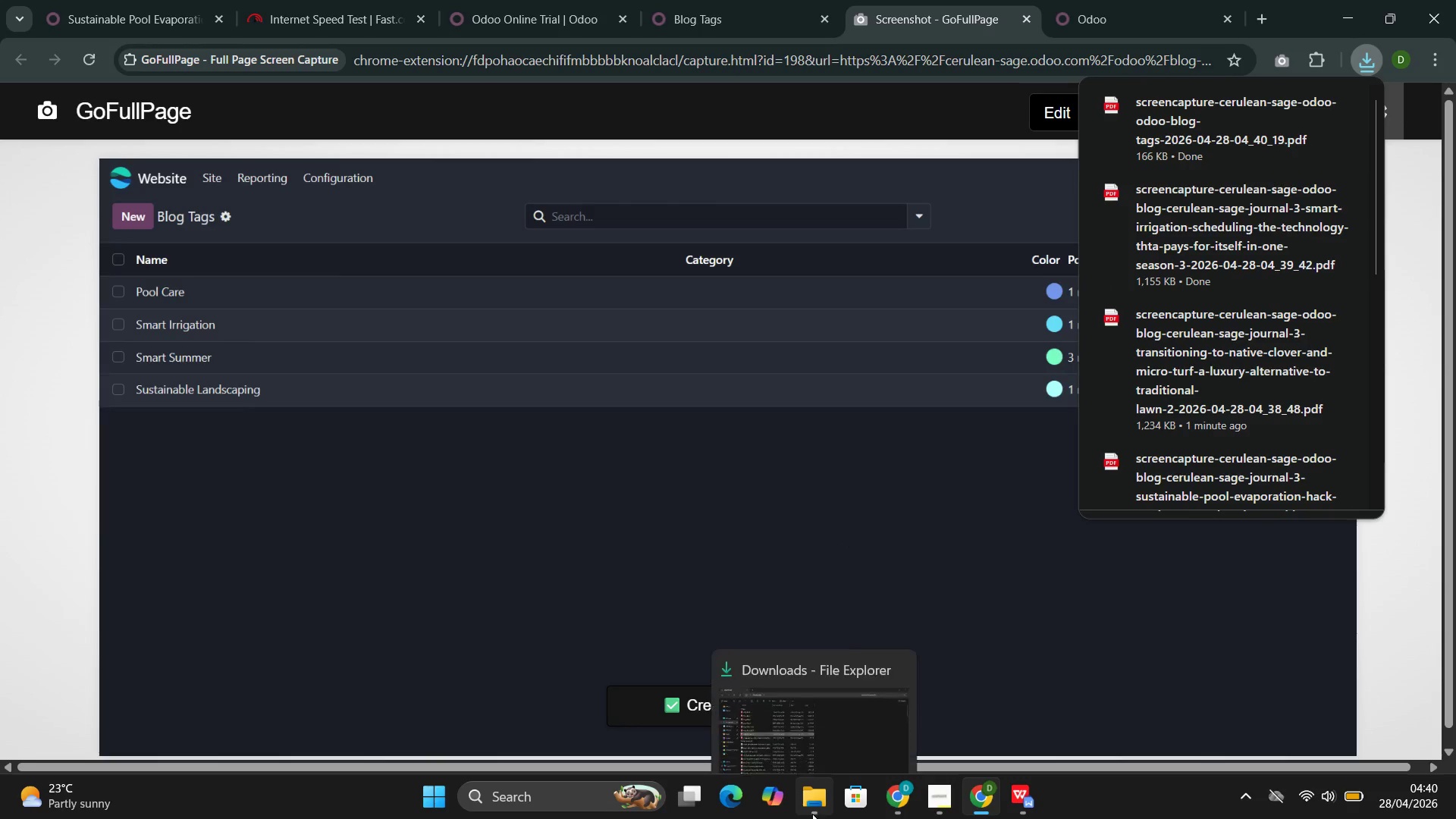 
left_click([755, 693])
 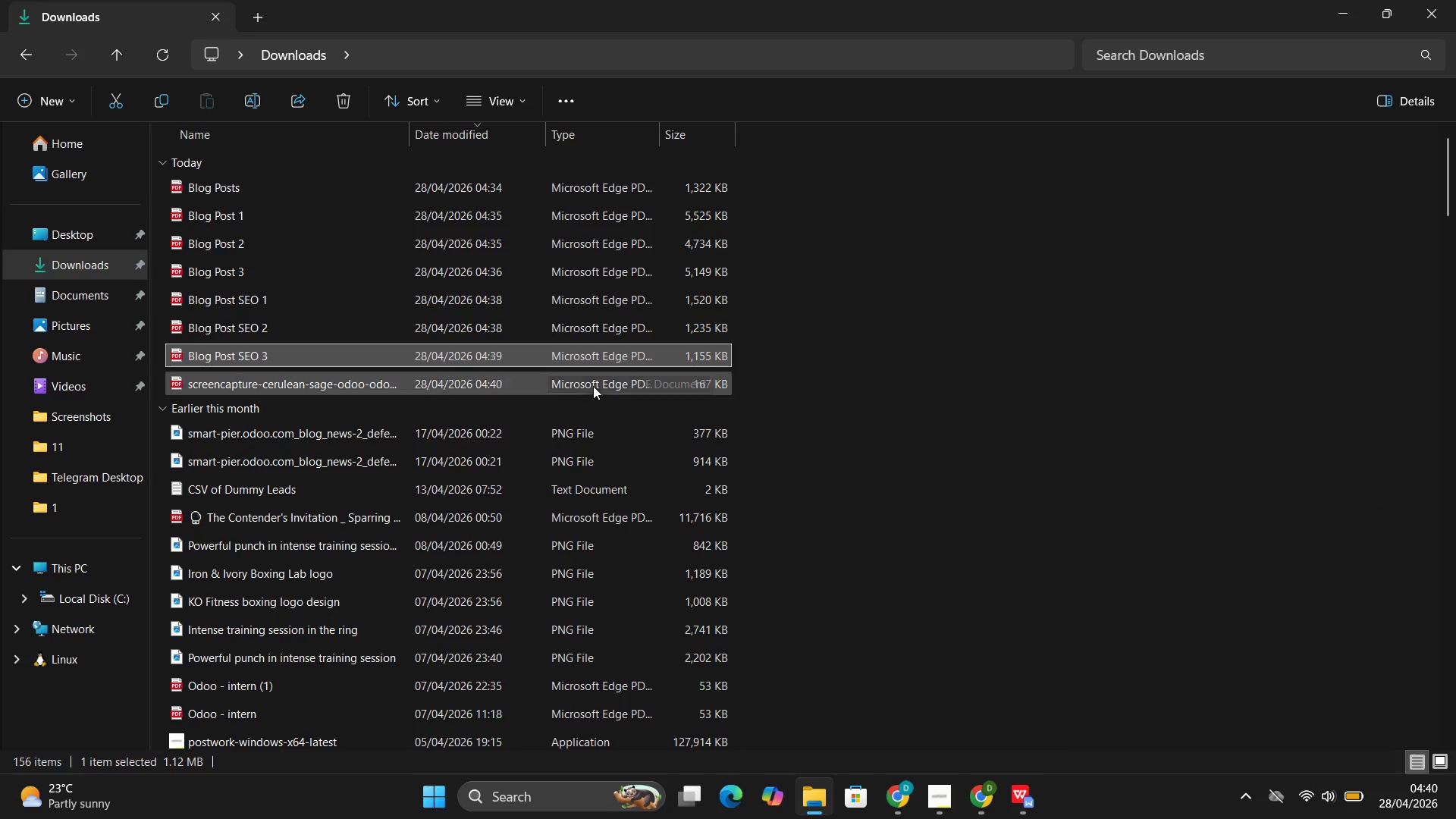 
left_click([587, 380])
 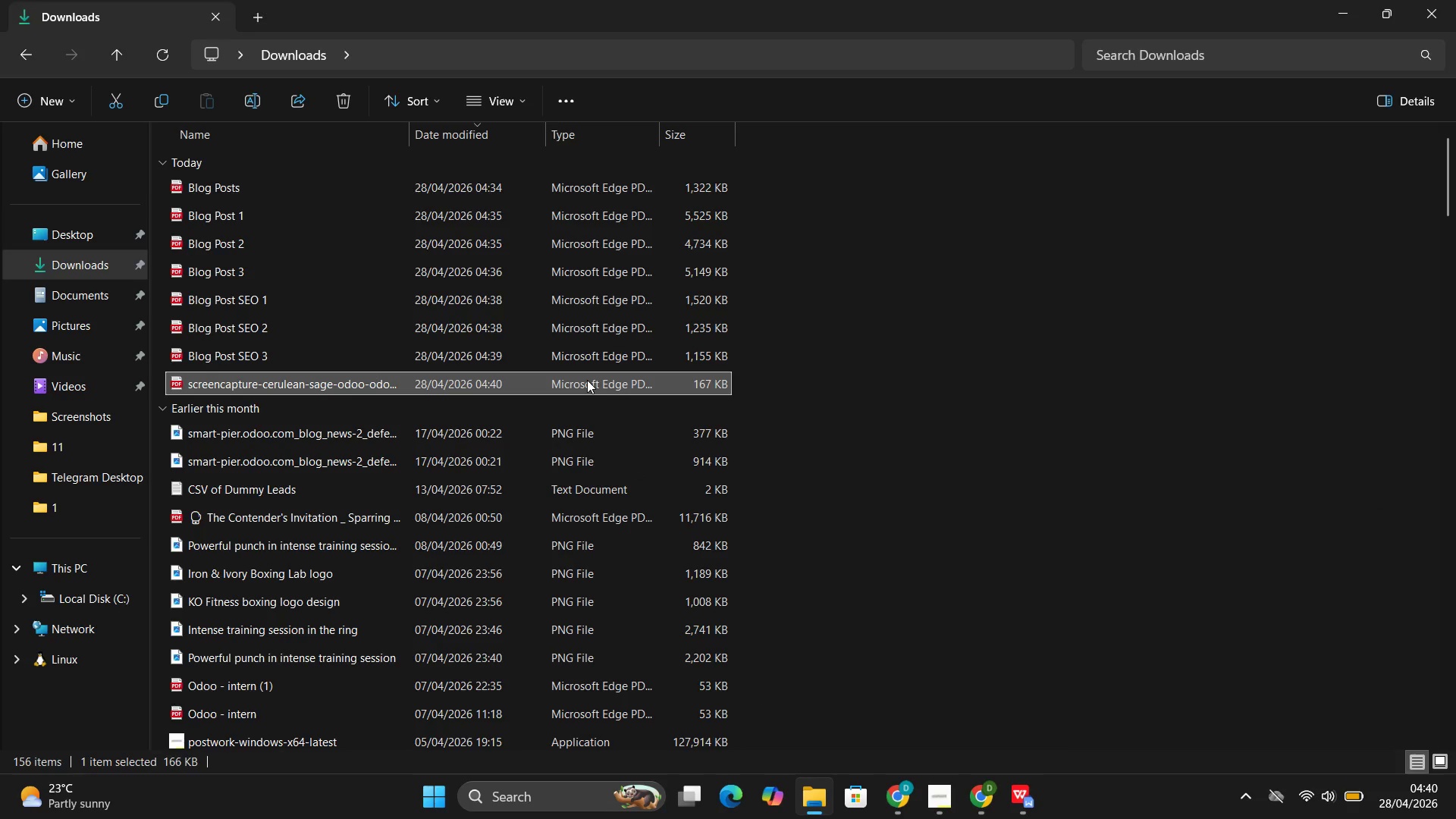 
key(F2)
 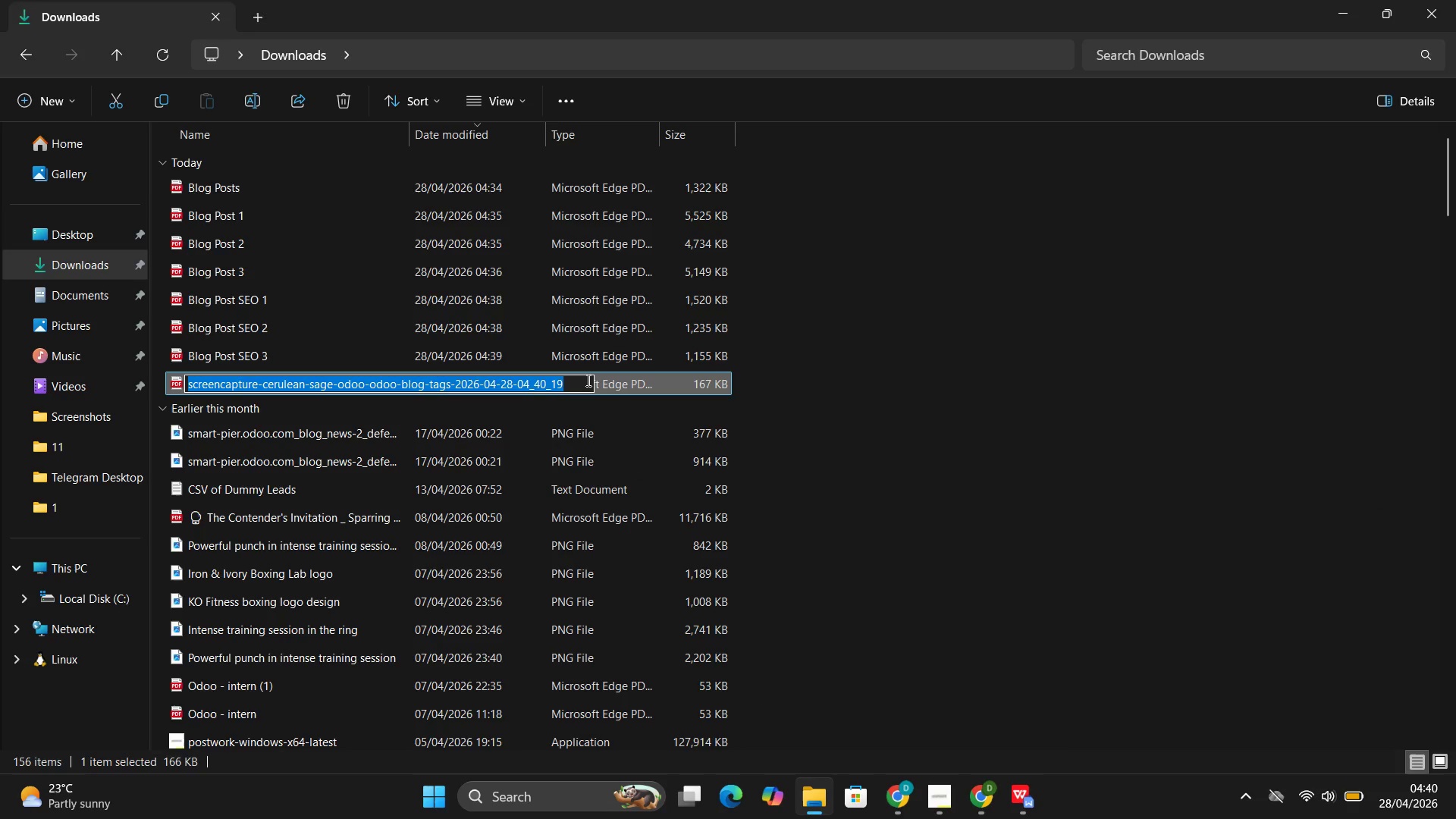 
key(Control+V)
 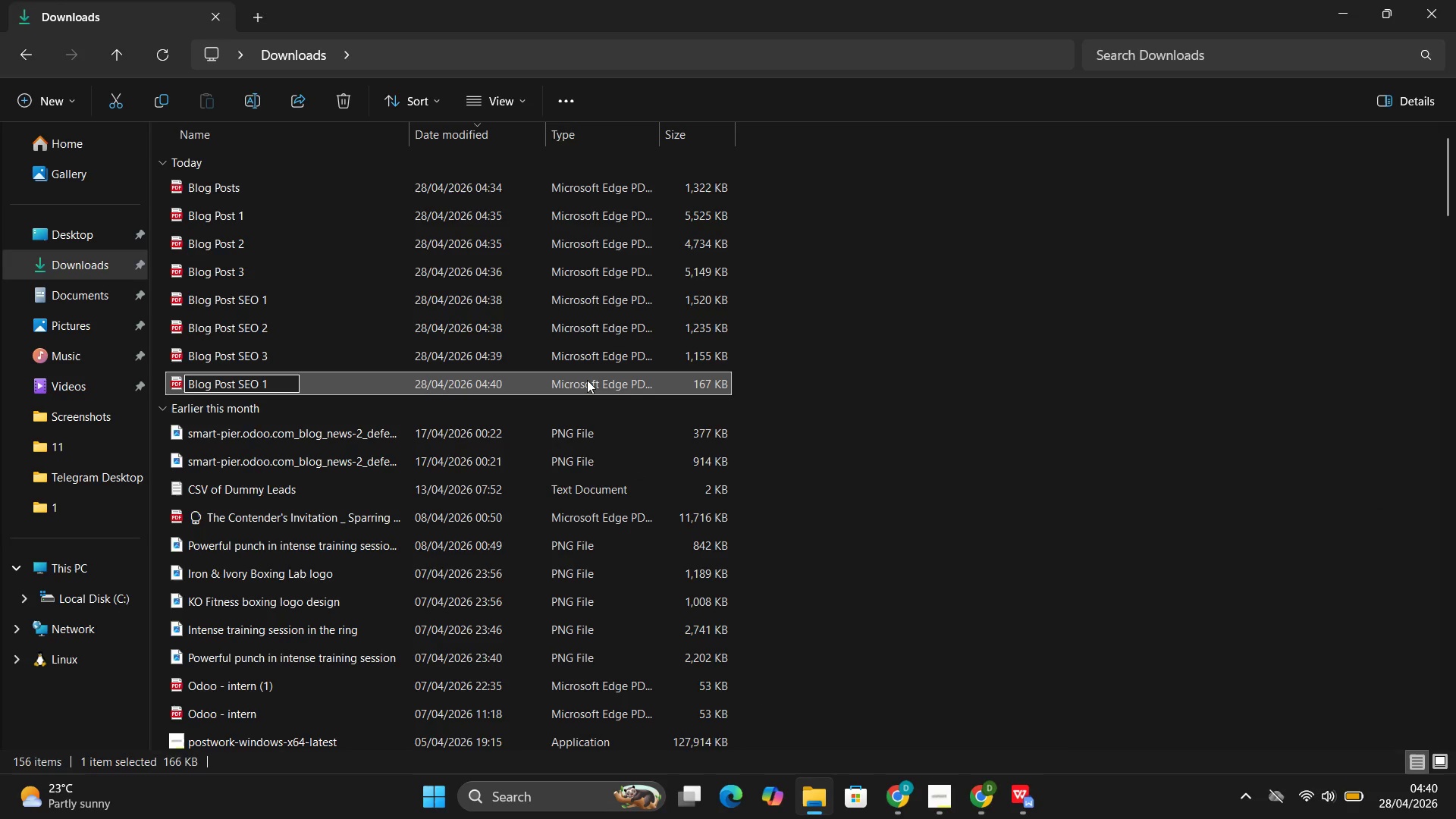 
key(Backspace)
key(Backspace)
key(Backspace)
key(Backspace)
key(Backspace)
type(Tags)
 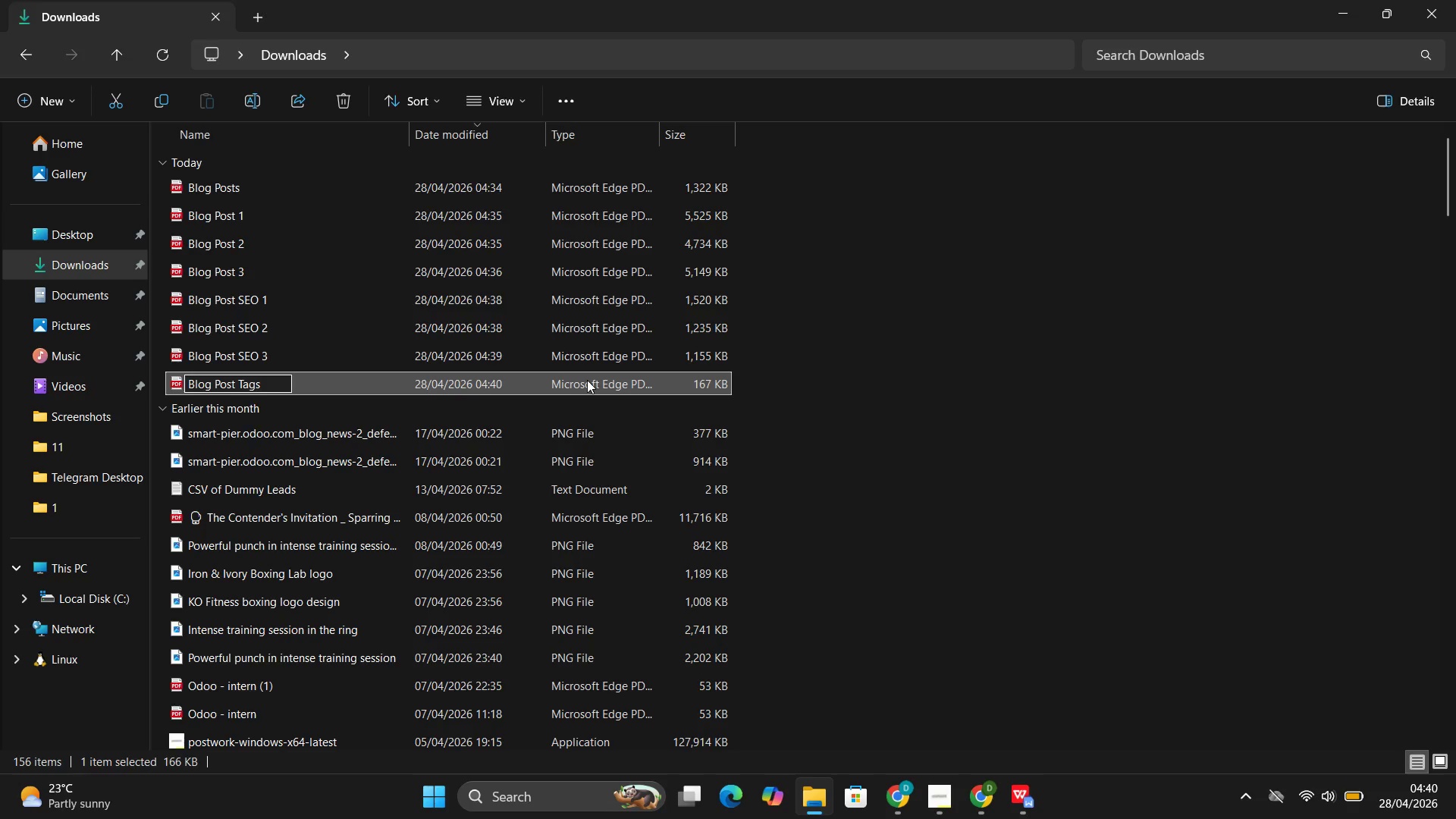 
left_click([978, 684])
 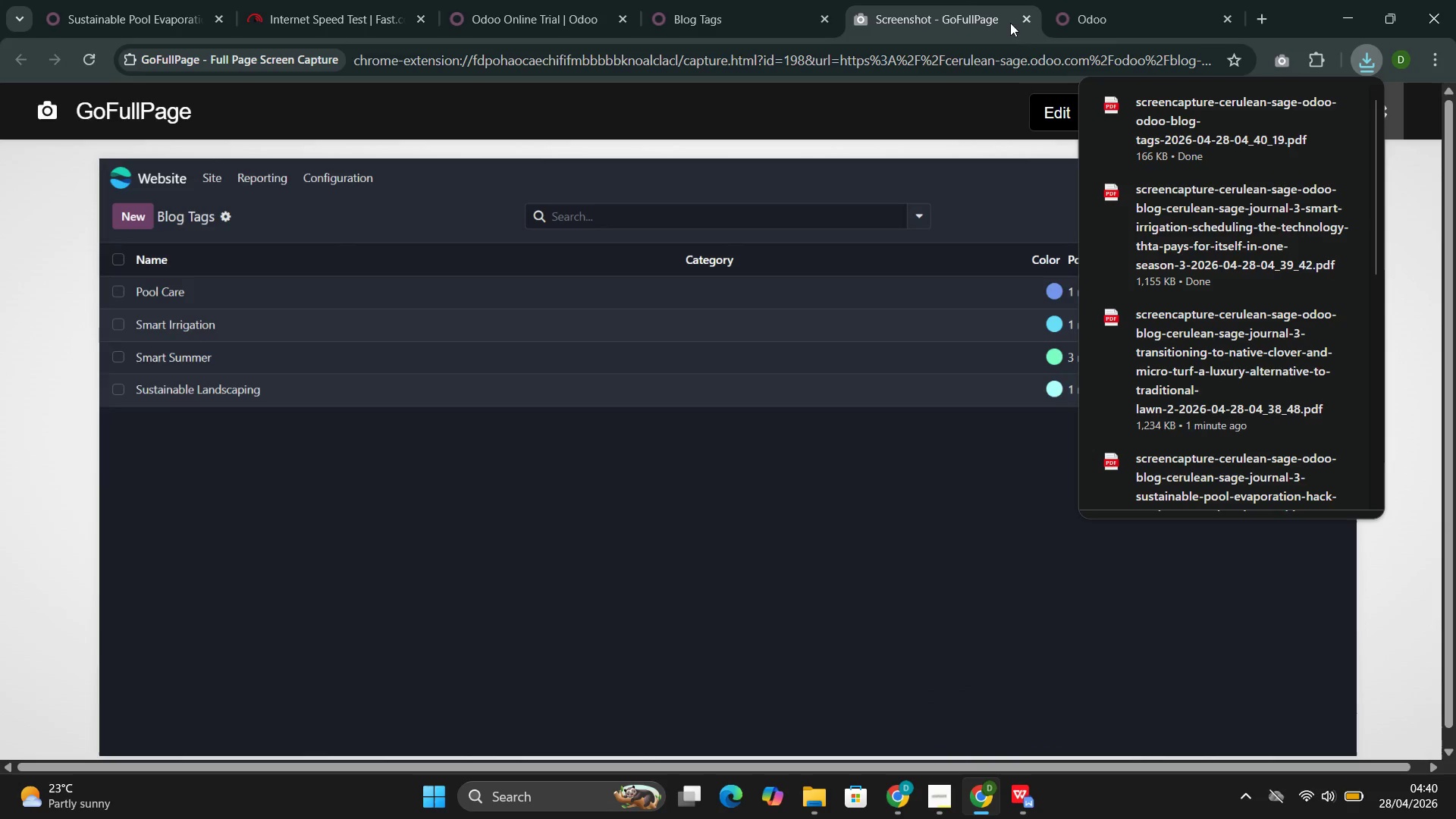 
left_click([1025, 17])
 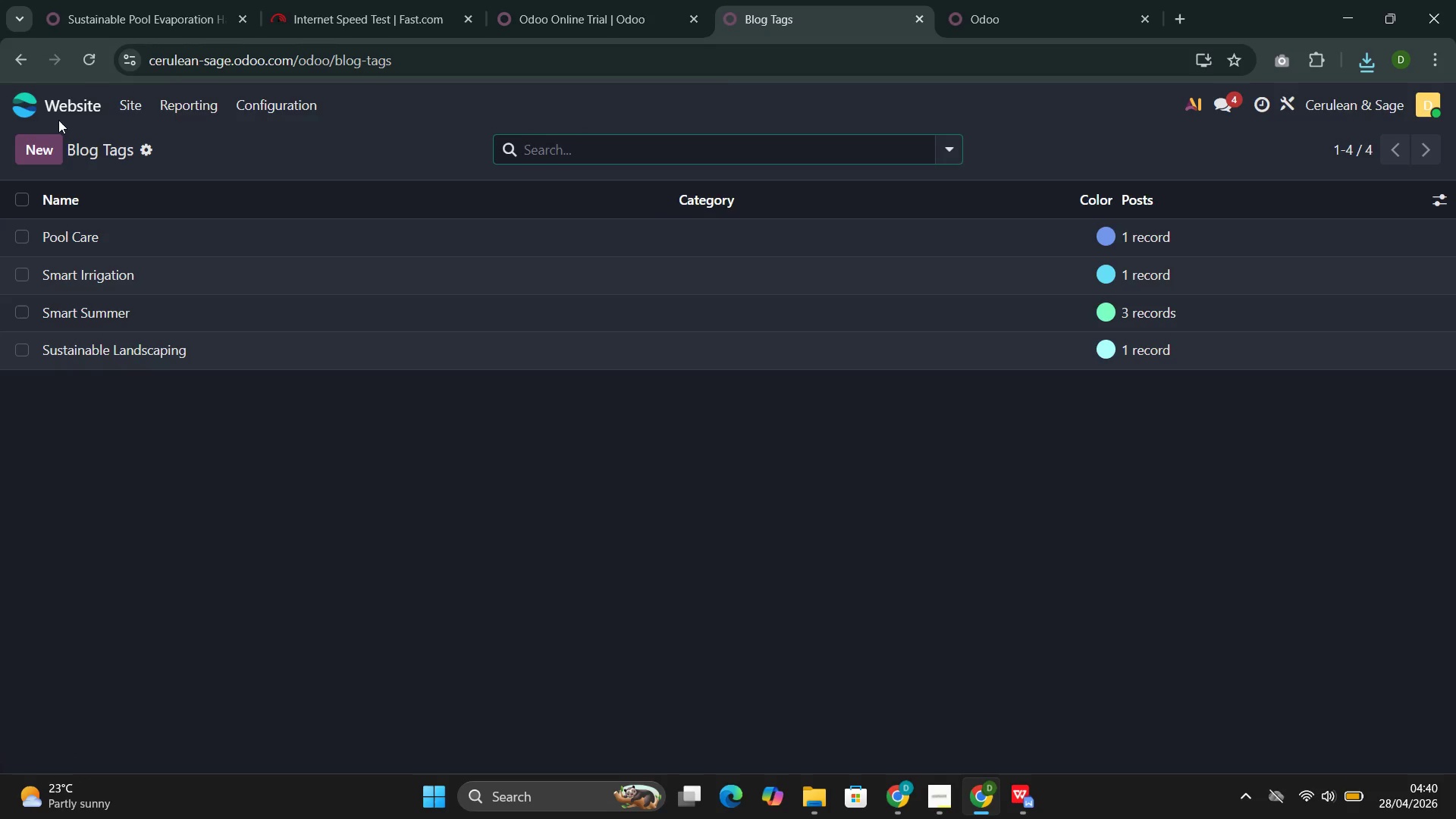 
left_click([62, 113])
 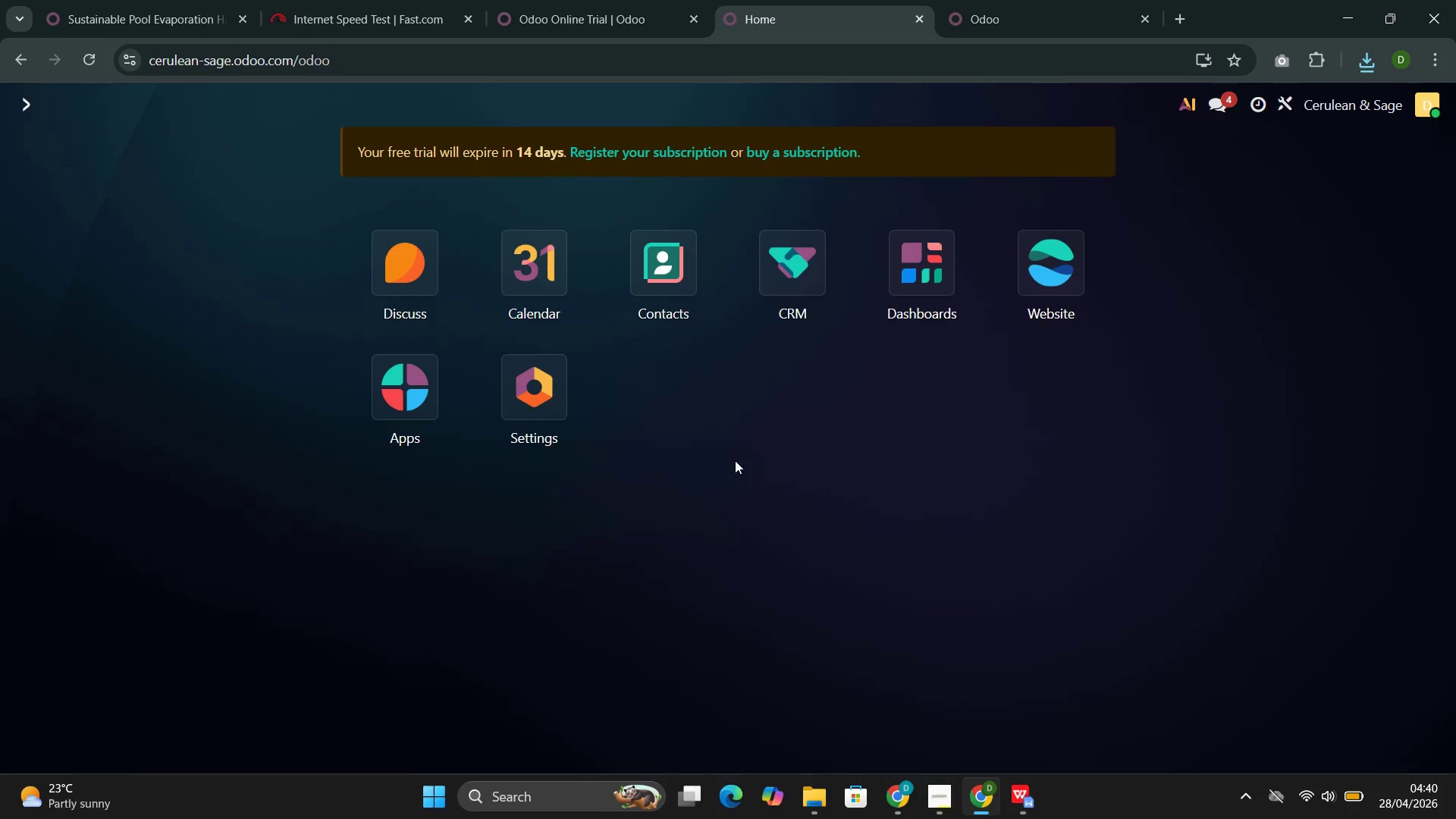 
wait(17.42)
 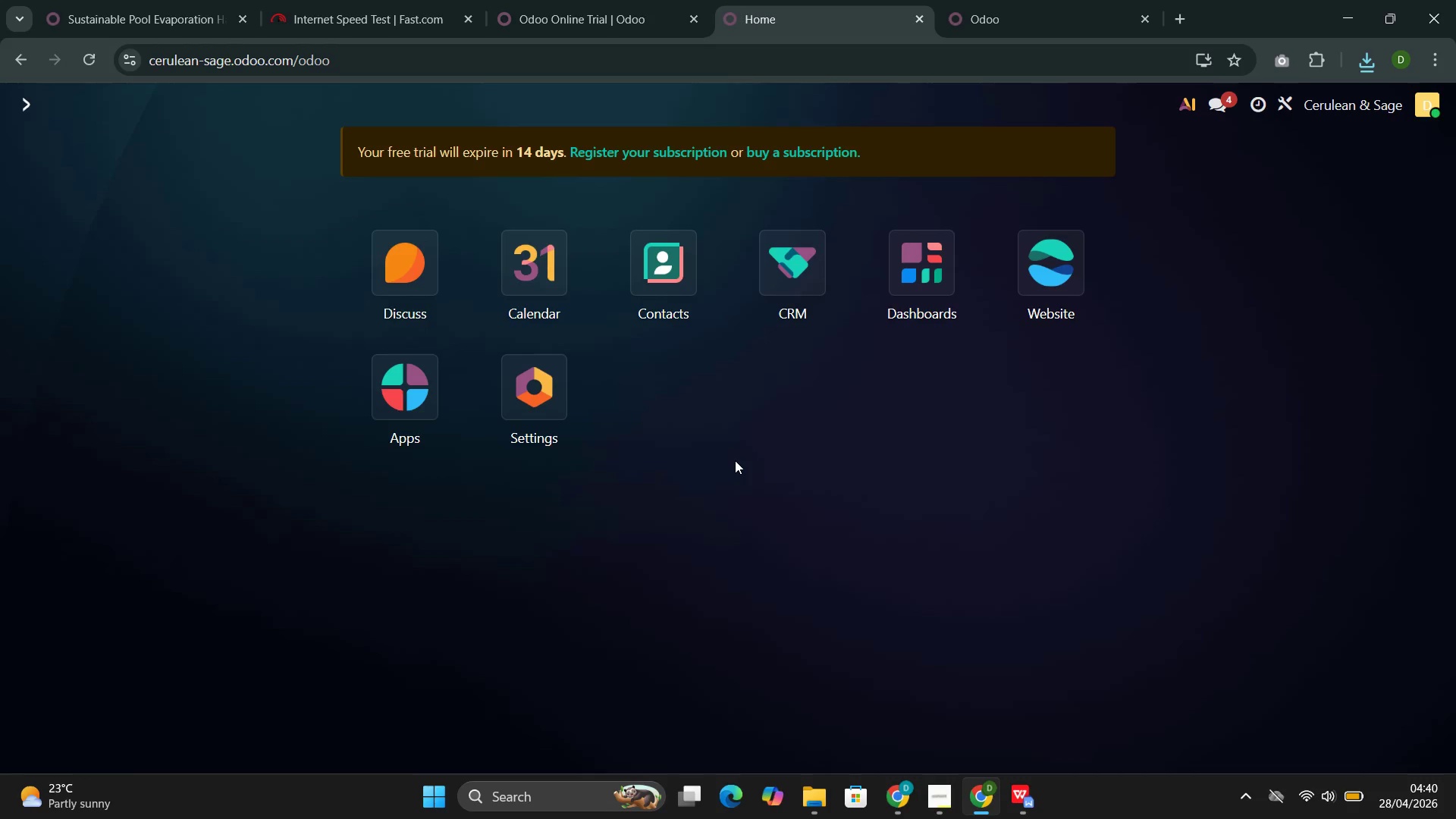 
left_click([807, 274])
 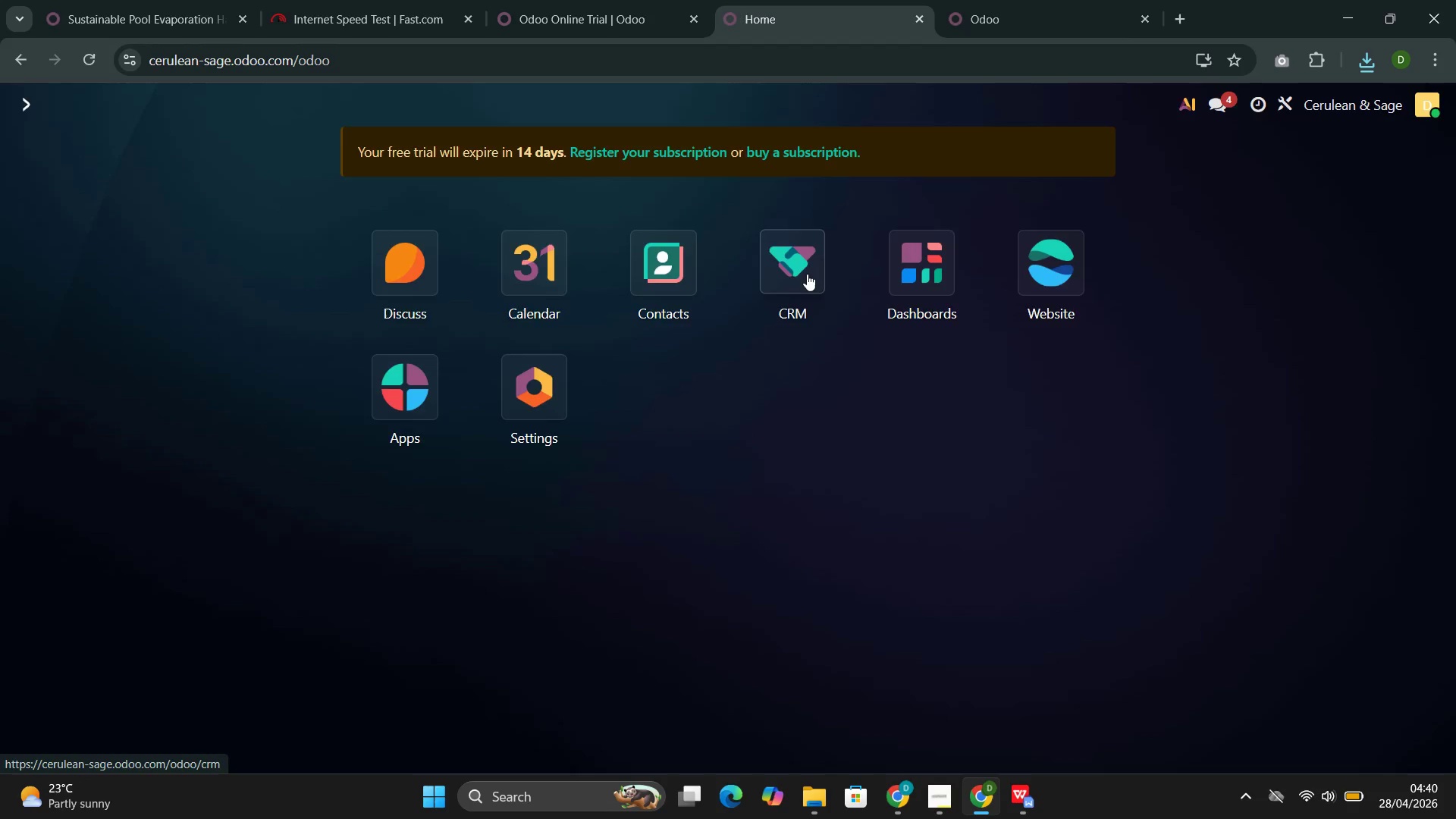 
mouse_move([799, 273])
 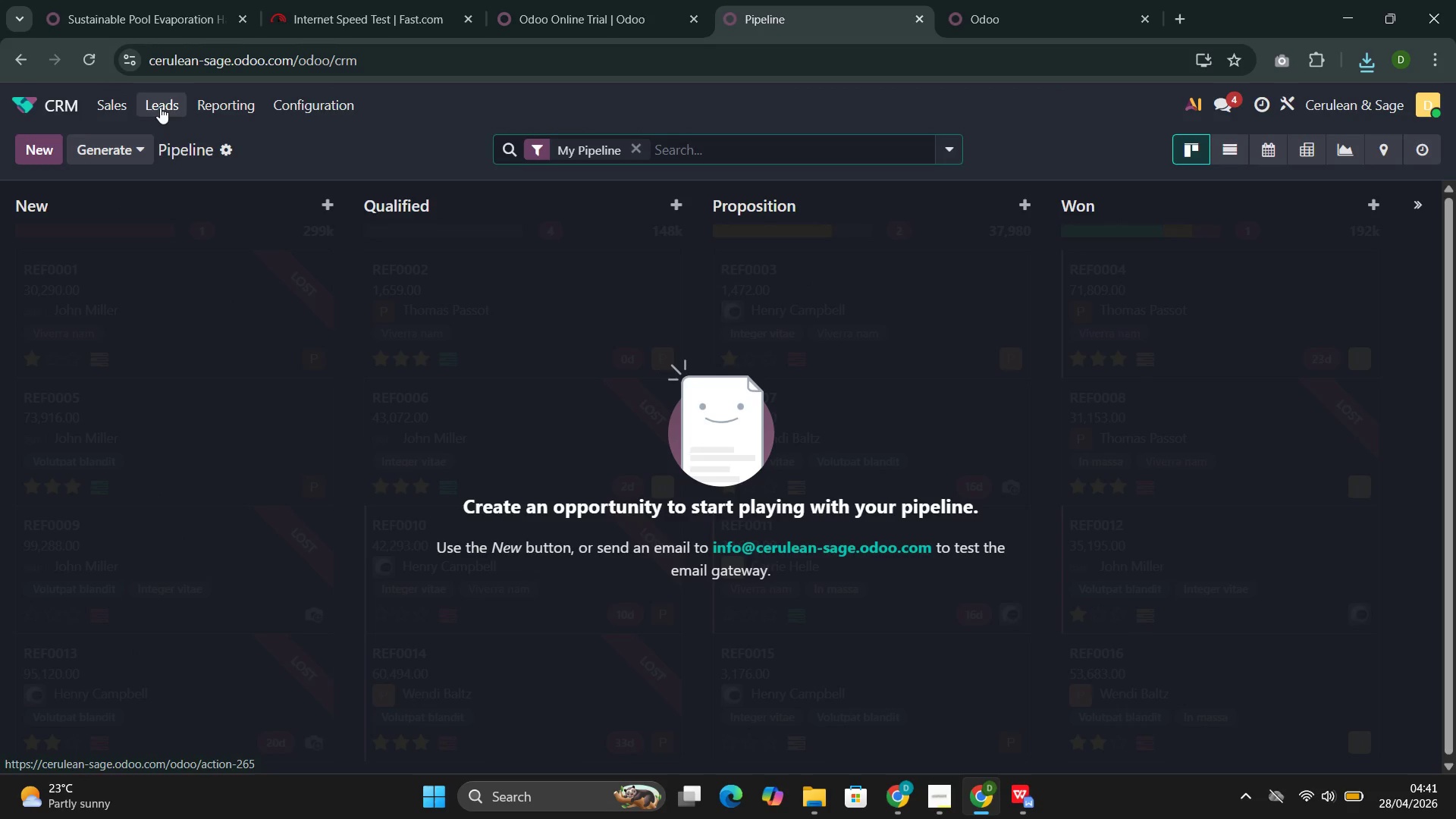 
left_click([160, 107])
 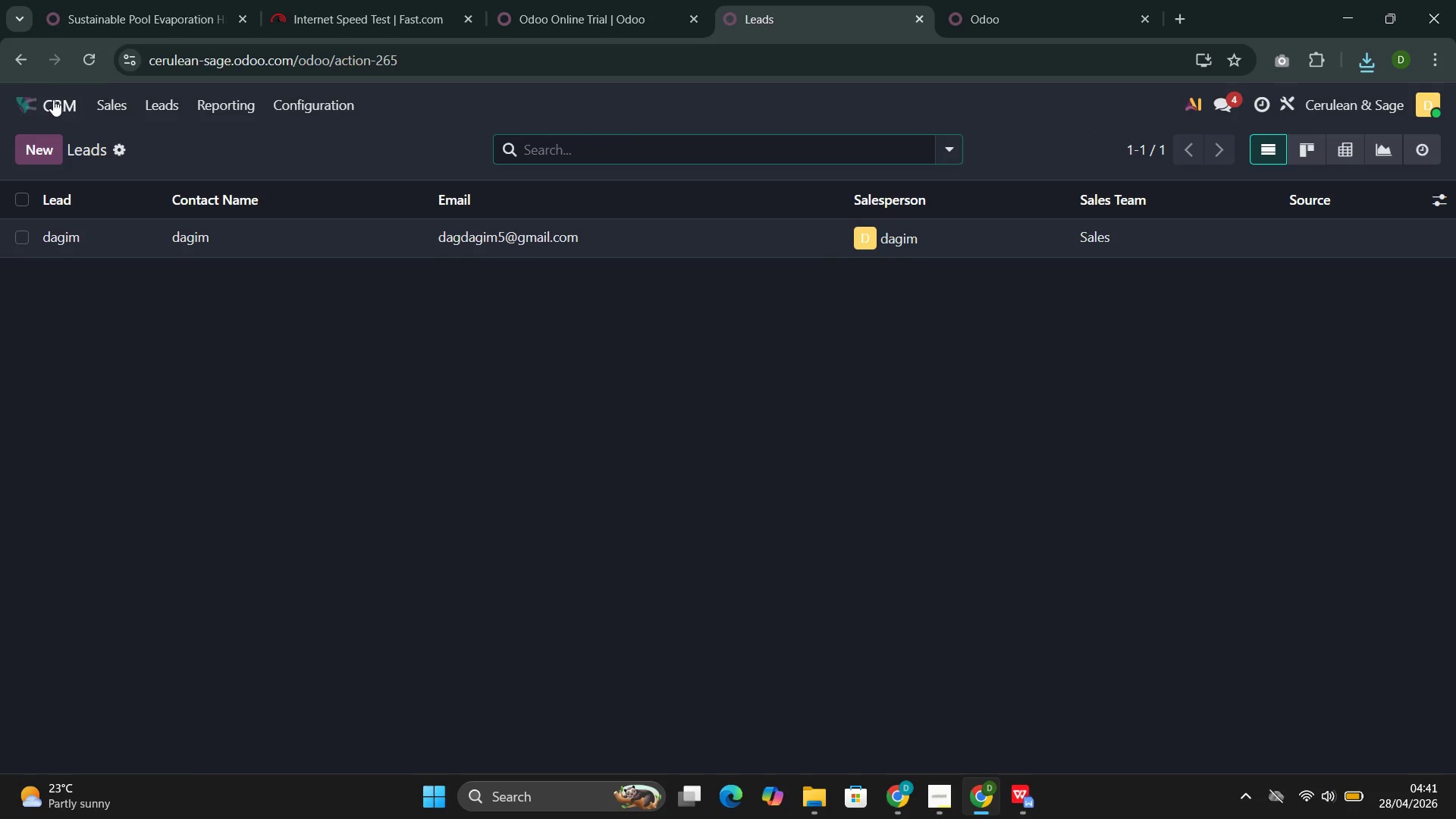 
left_click([55, 99])
 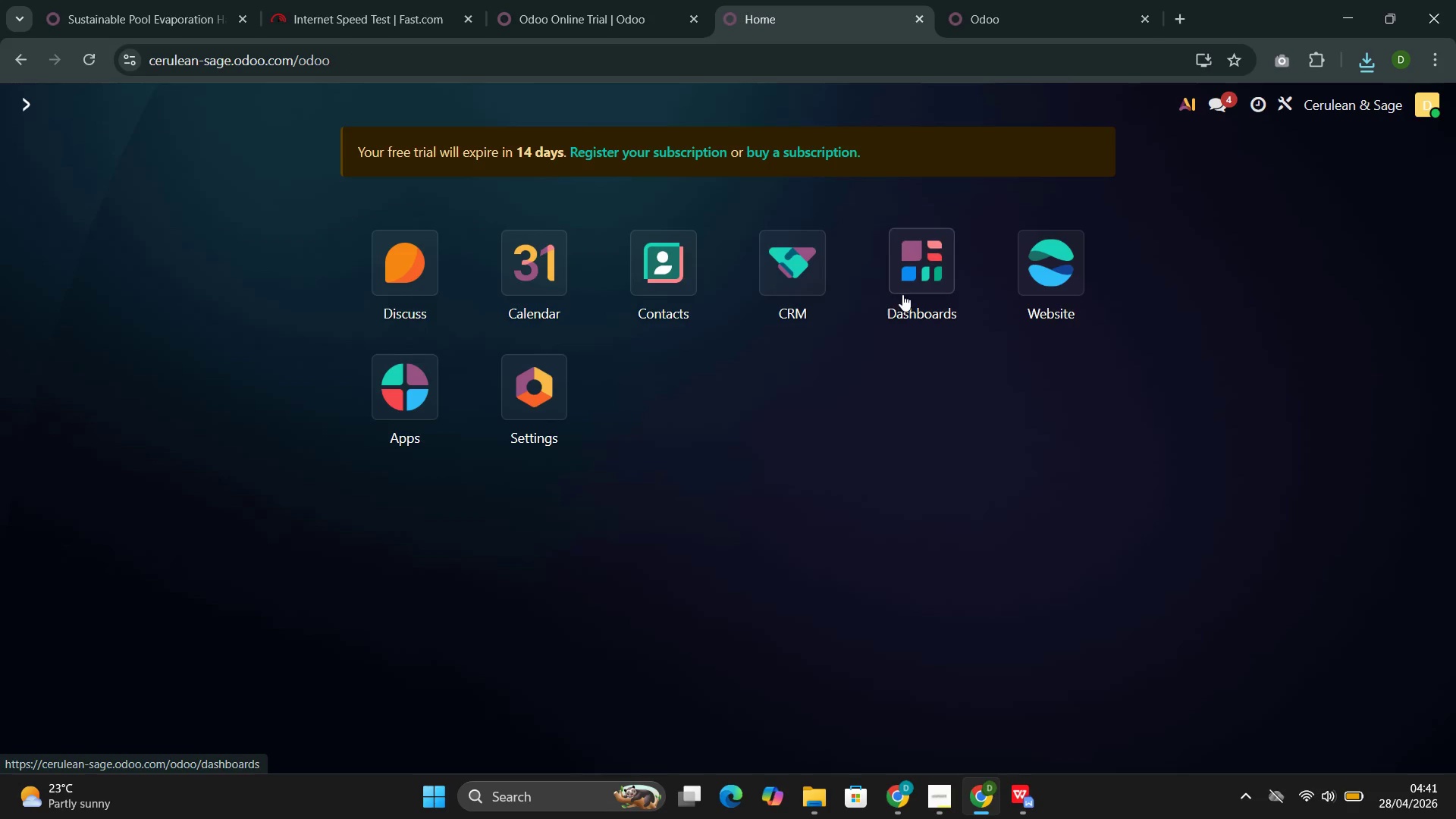 
left_click([1057, 280])
 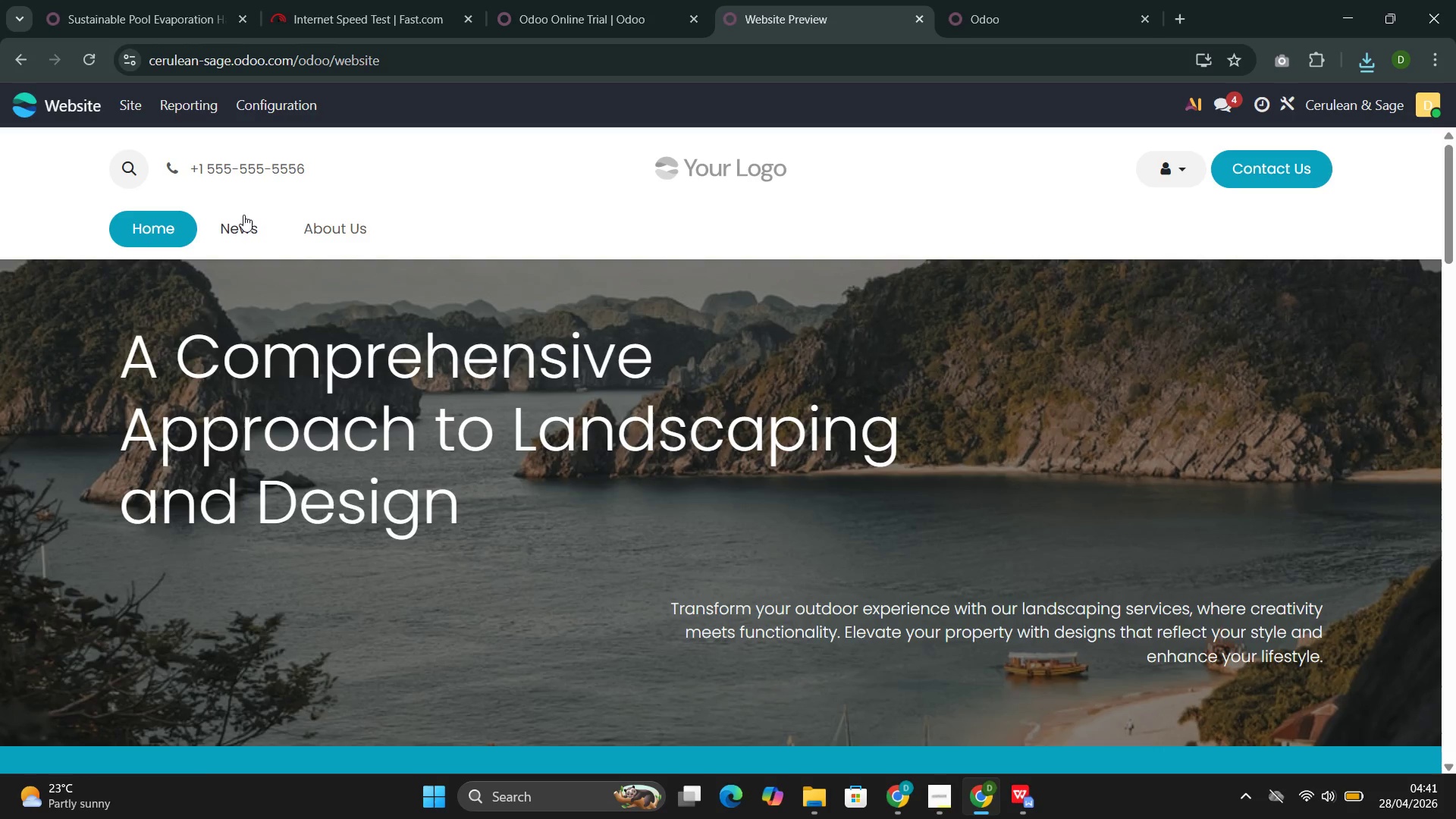 
left_click([253, 224])
 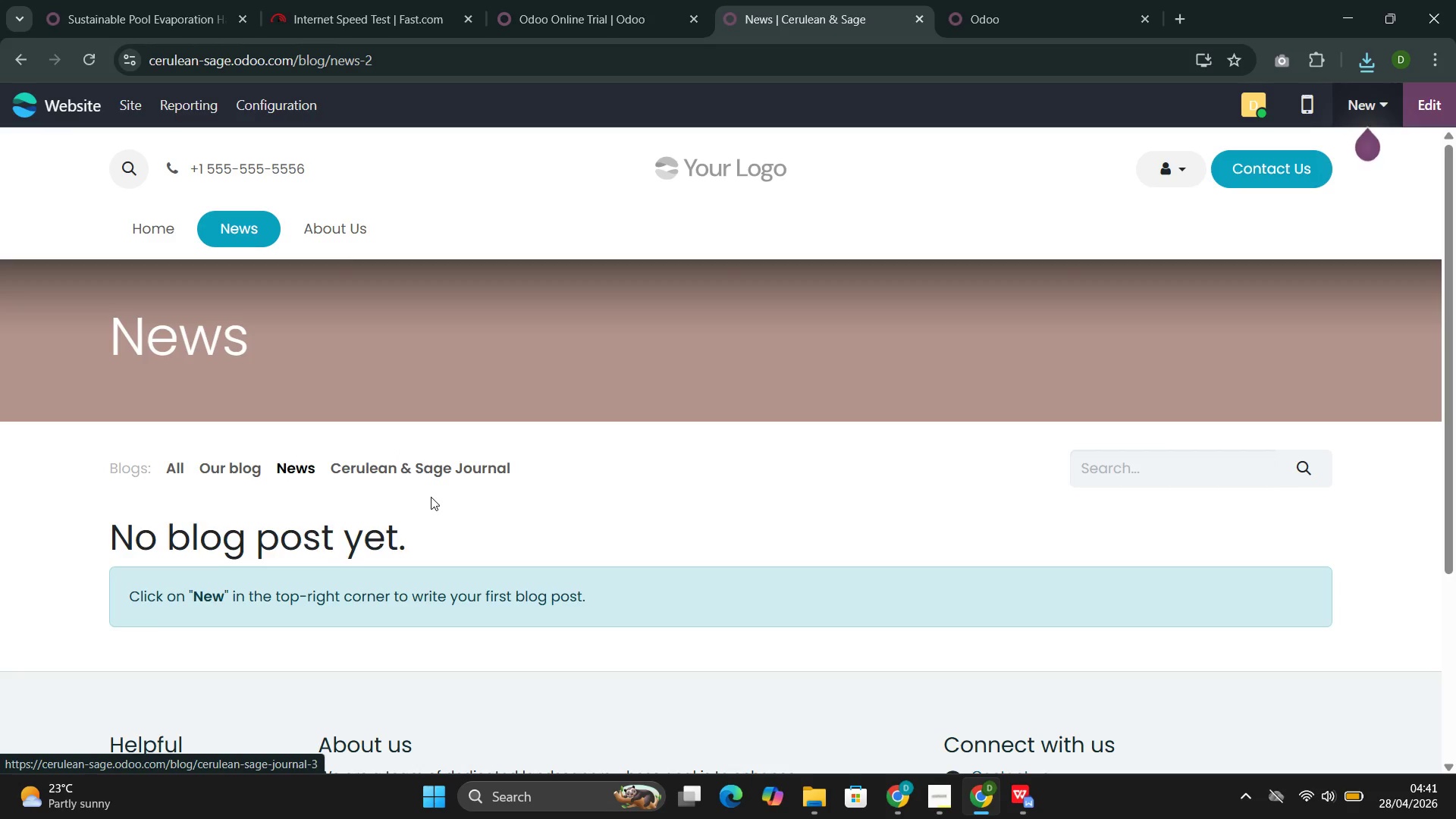 
left_click([453, 463])
 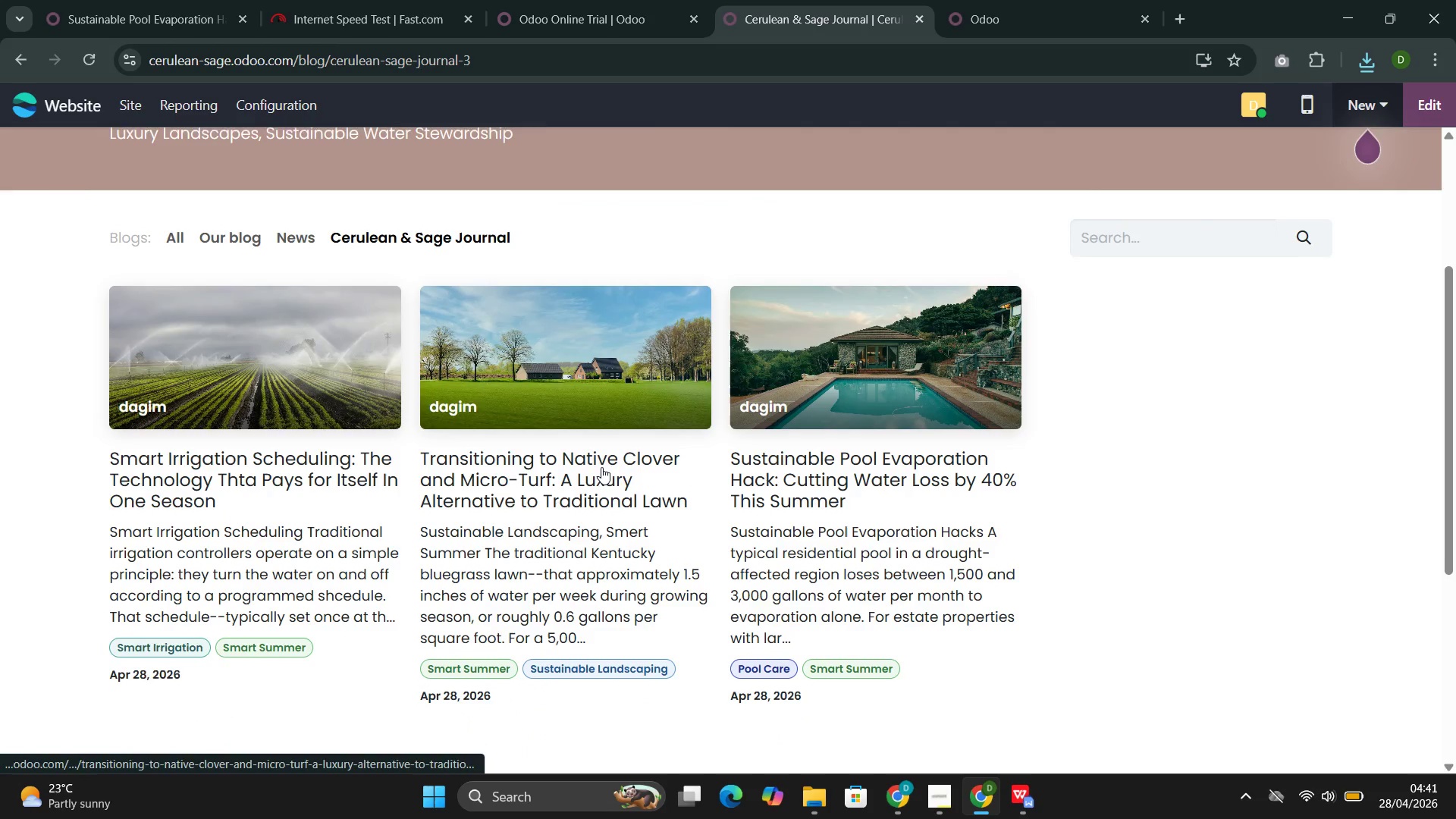 
left_click([538, 347])
 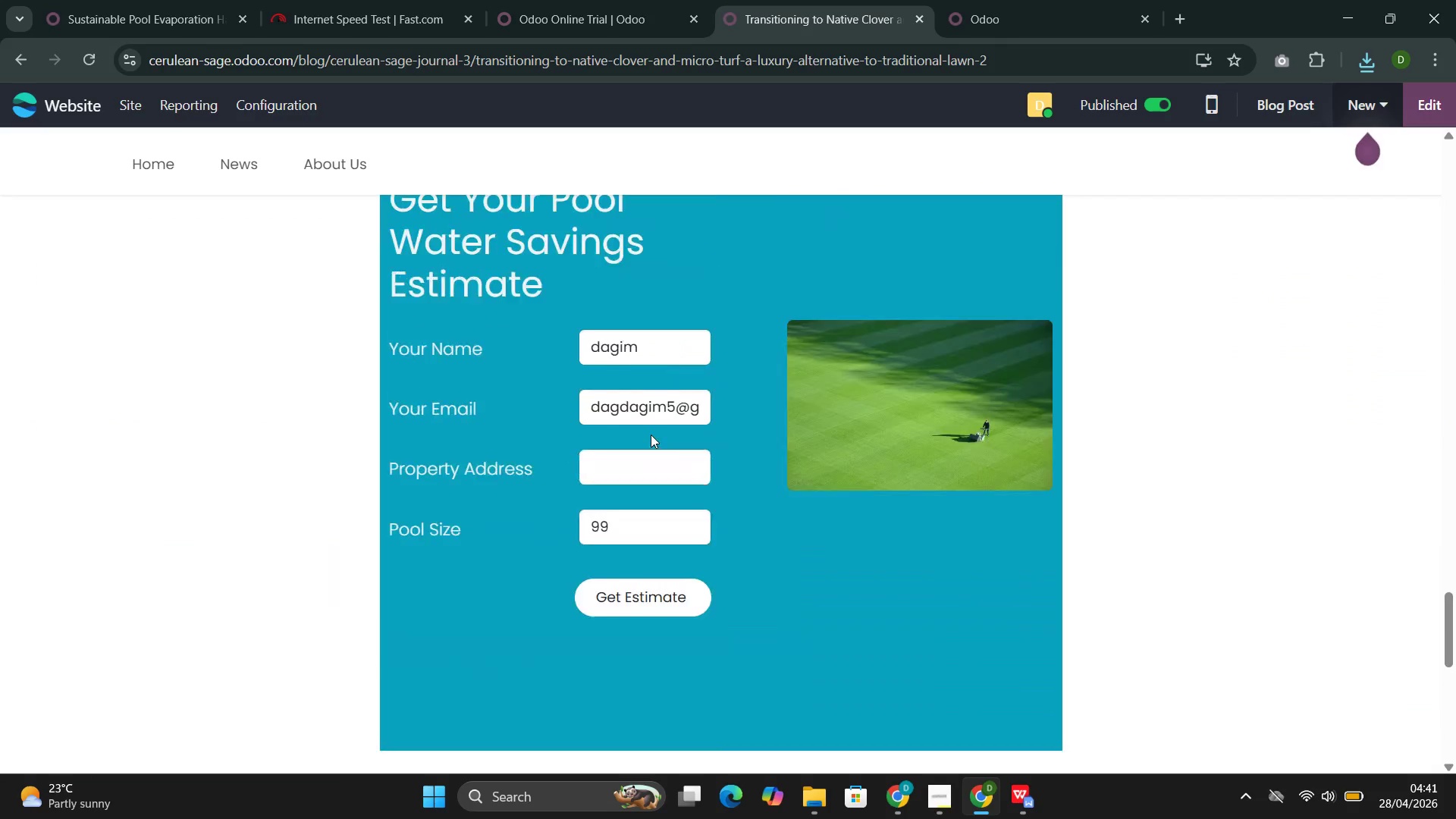 
wait(5.94)
 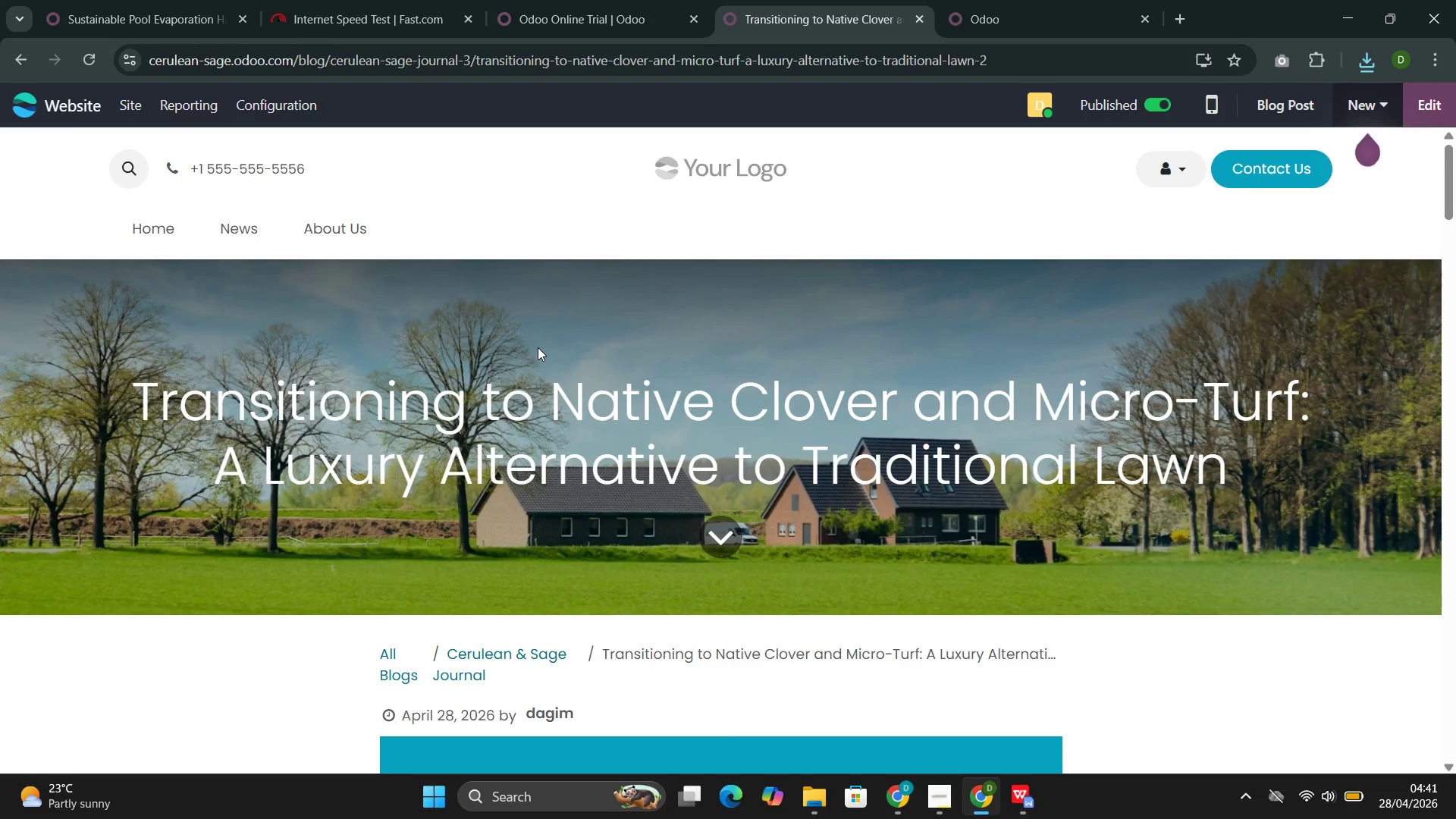 
left_click([642, 512])
 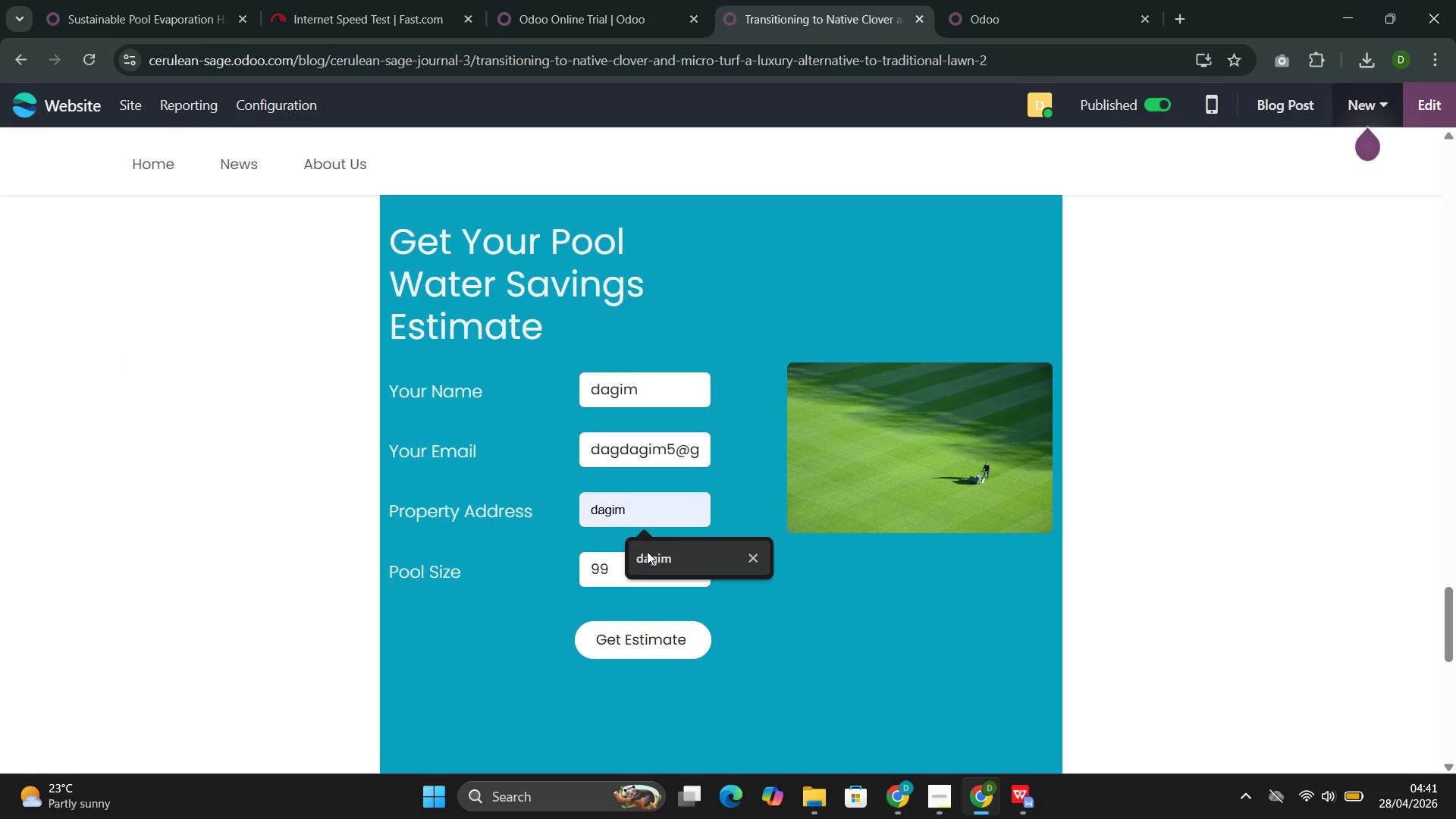 
left_click([657, 560])
 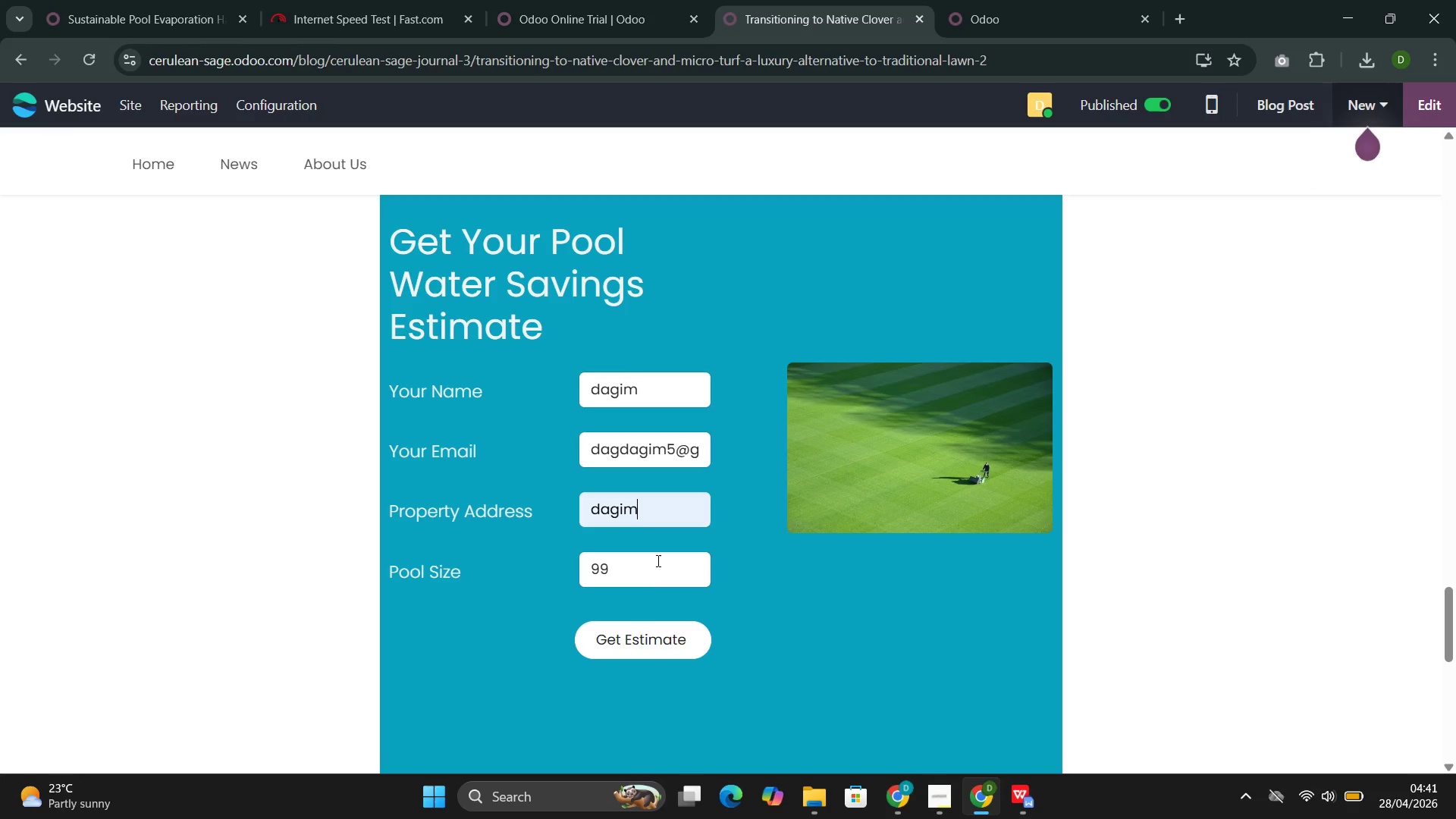 
key(ArrowRight)
 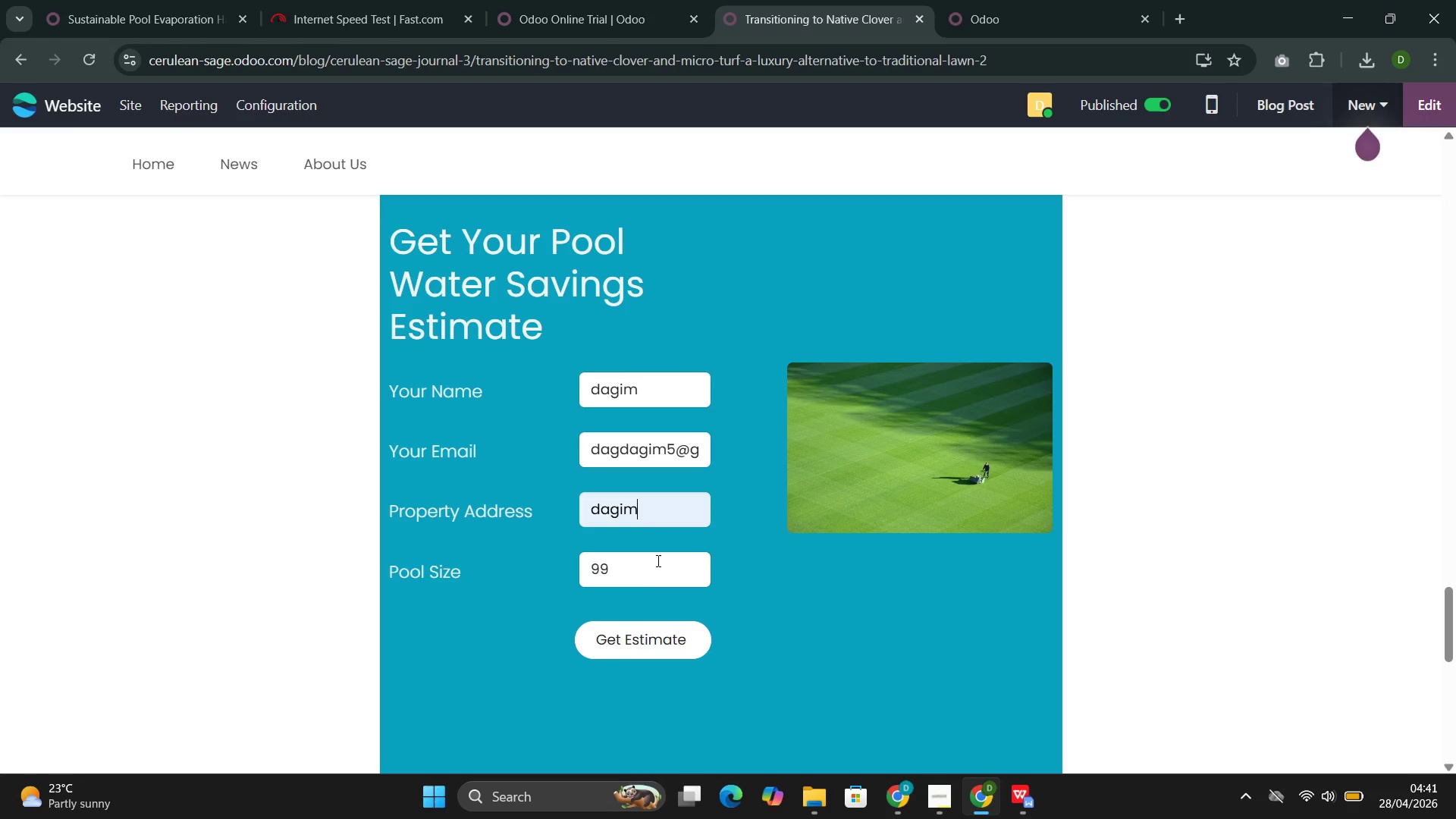 
key(Backspace)
key(Backspace)
key(Backspace)
key(Backspace)
key(Backspace)
type(new )
 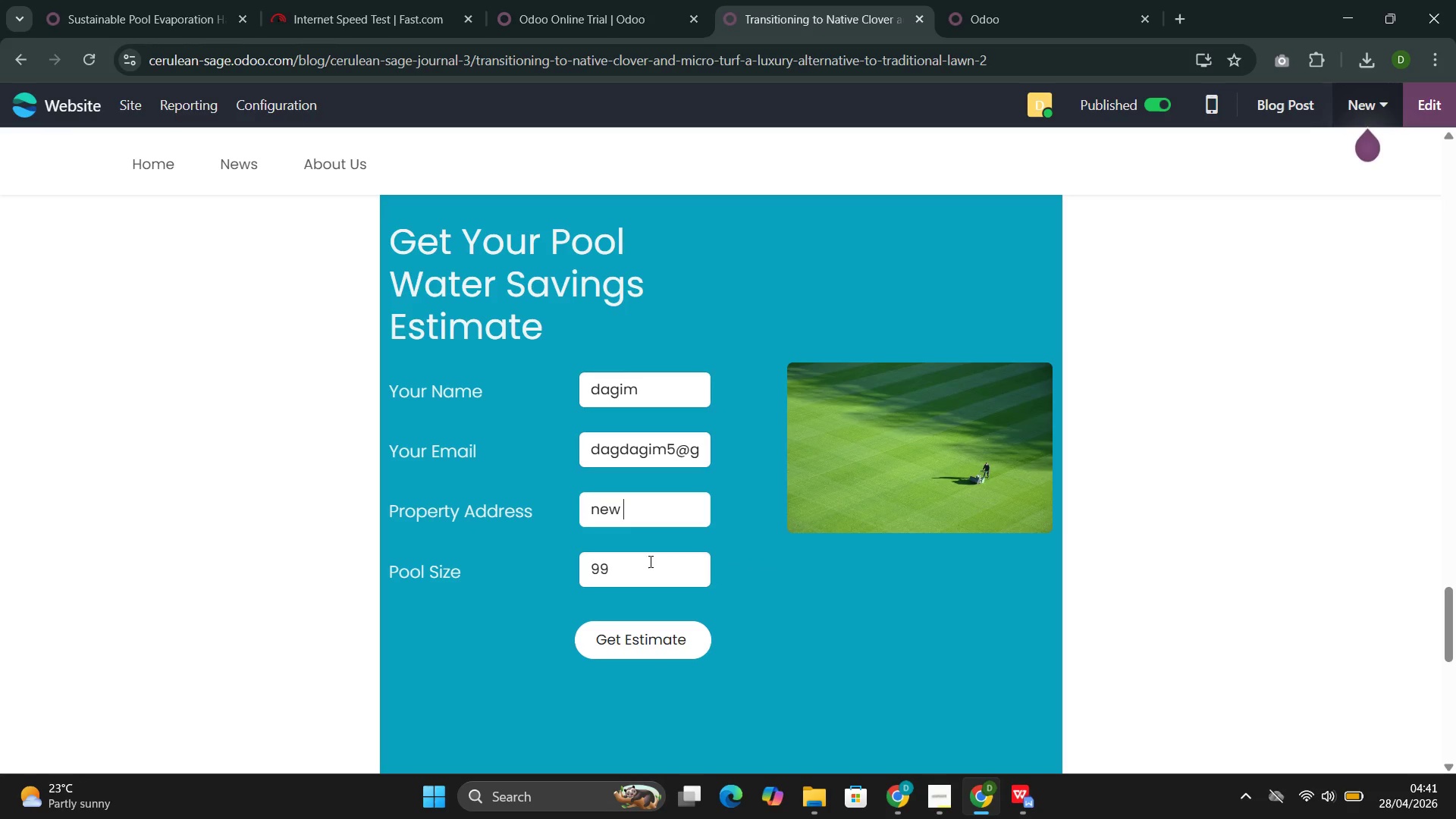 
left_click([632, 567])
 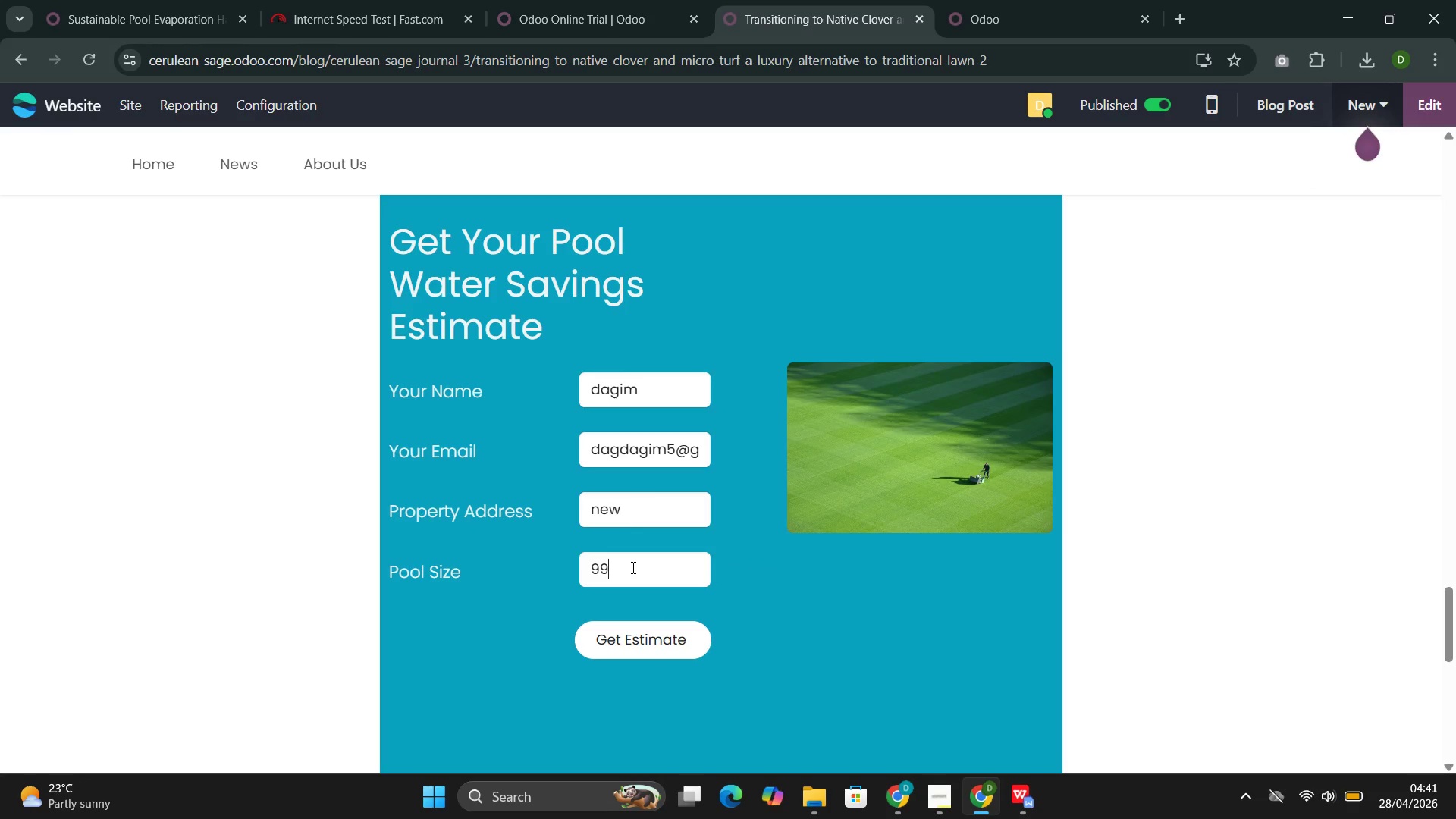 
key(Backspace)
key(Backspace)
key(Backspace)
type(123)
 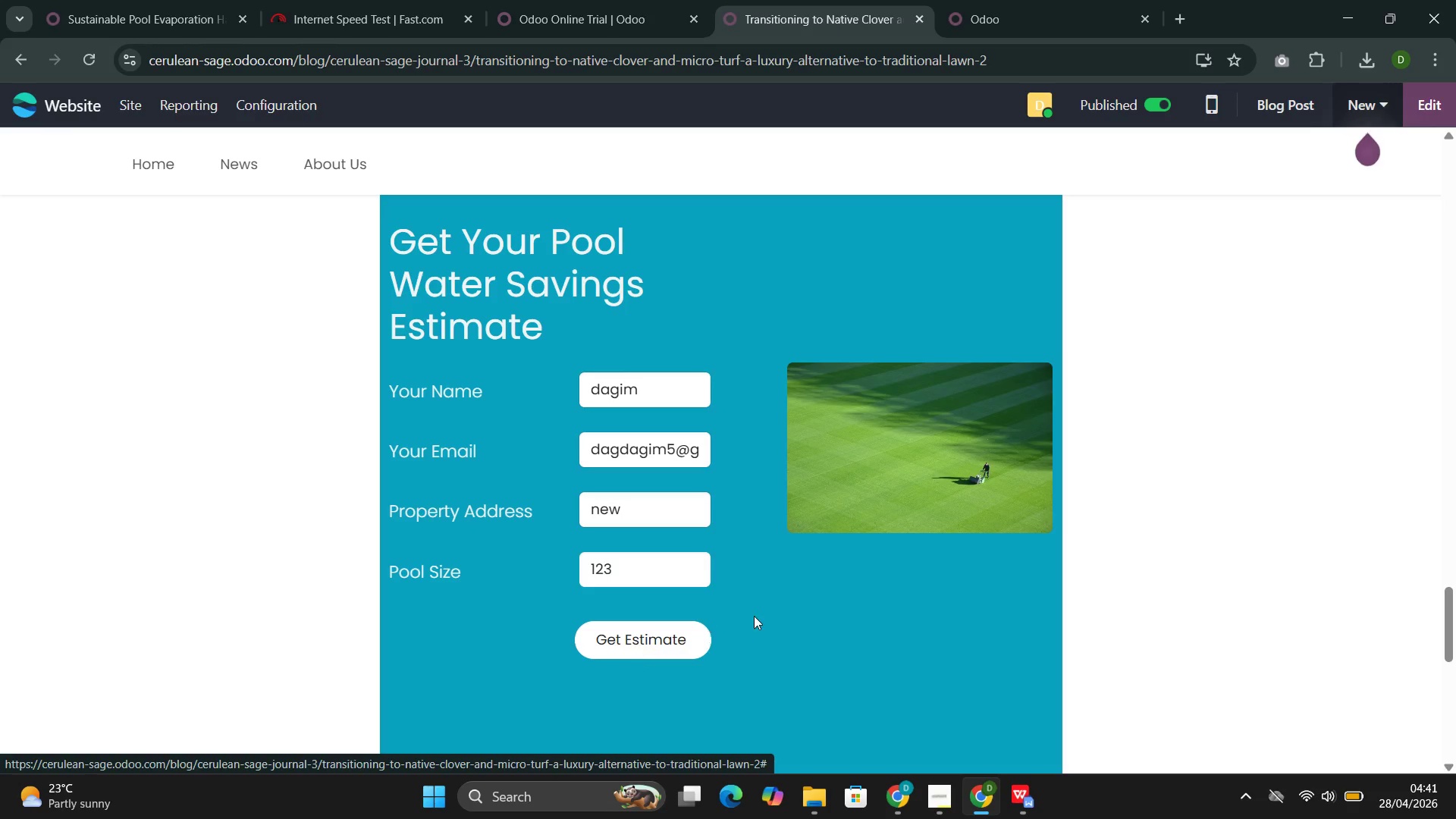 
wait(5.55)
 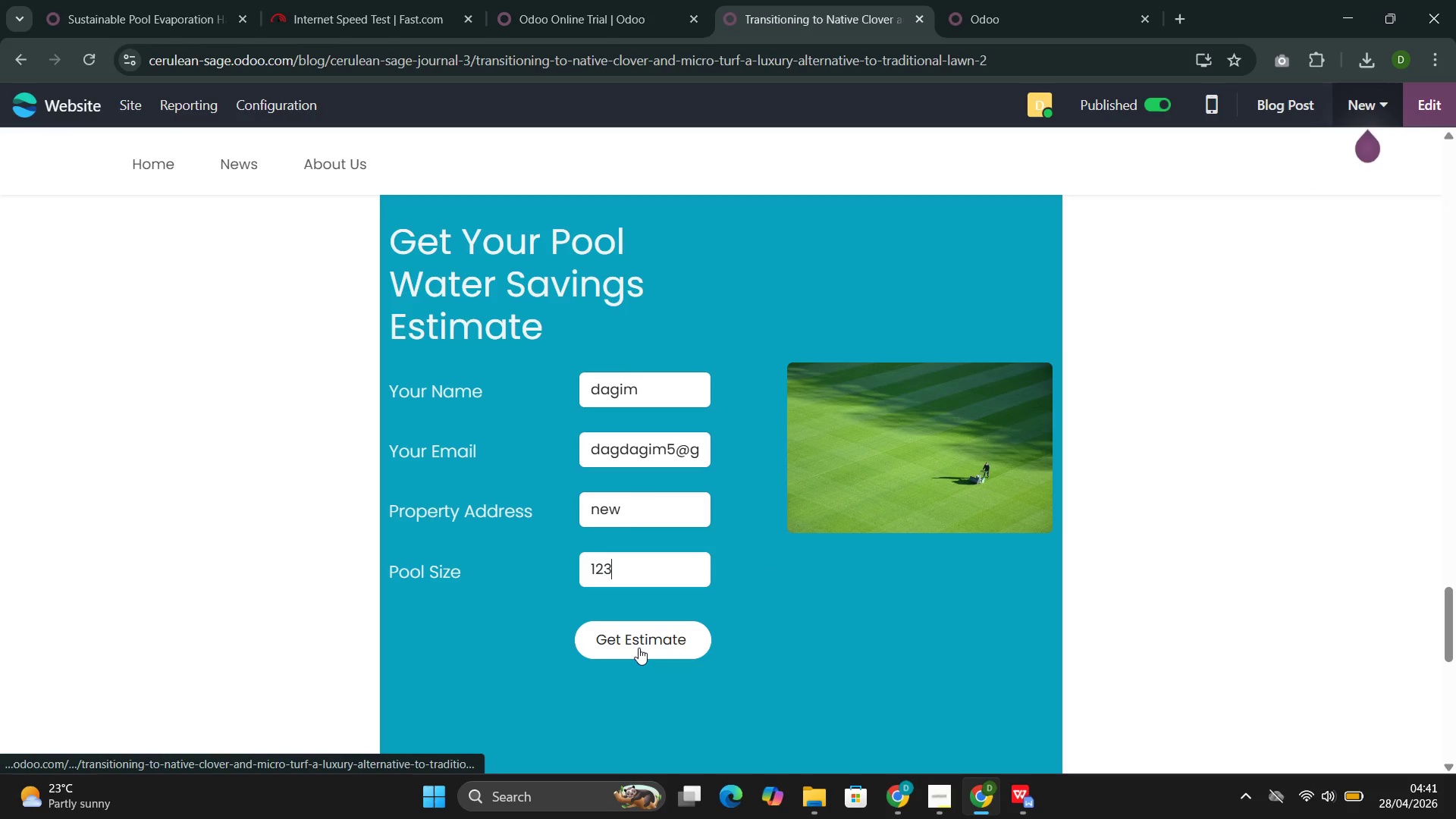 
left_click([628, 488])
 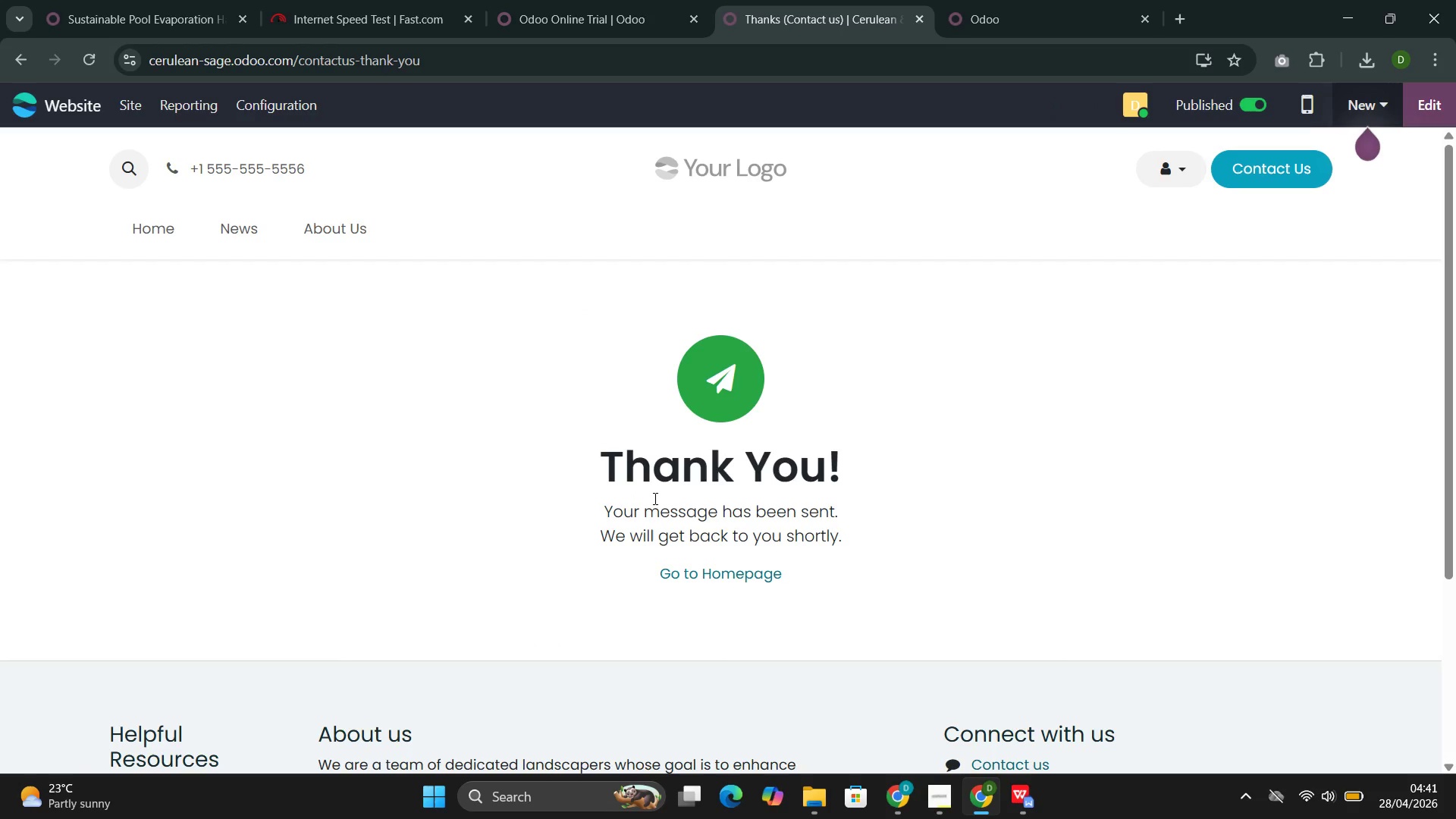 
wait(5.47)
 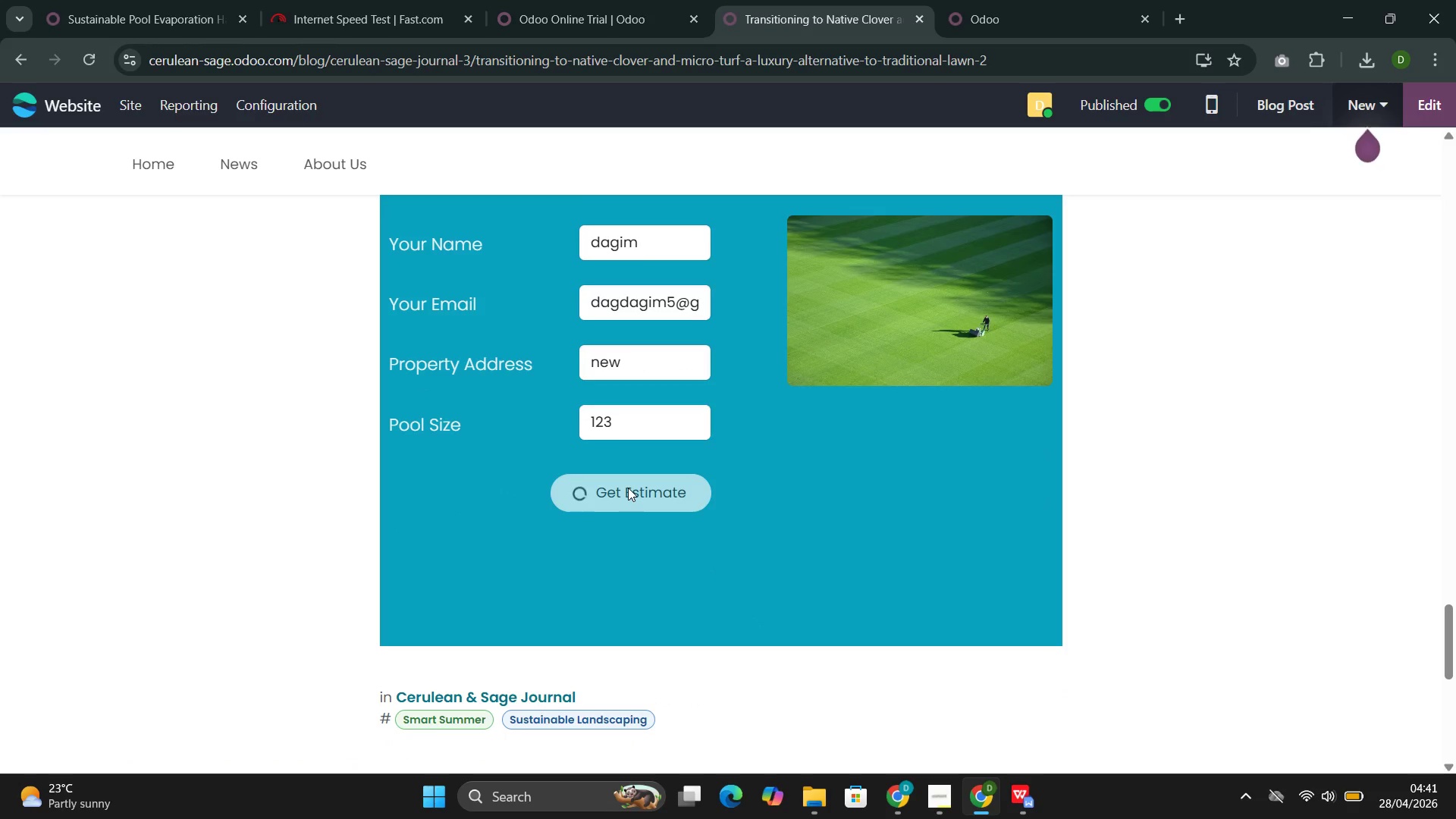 
left_click([742, 574])
 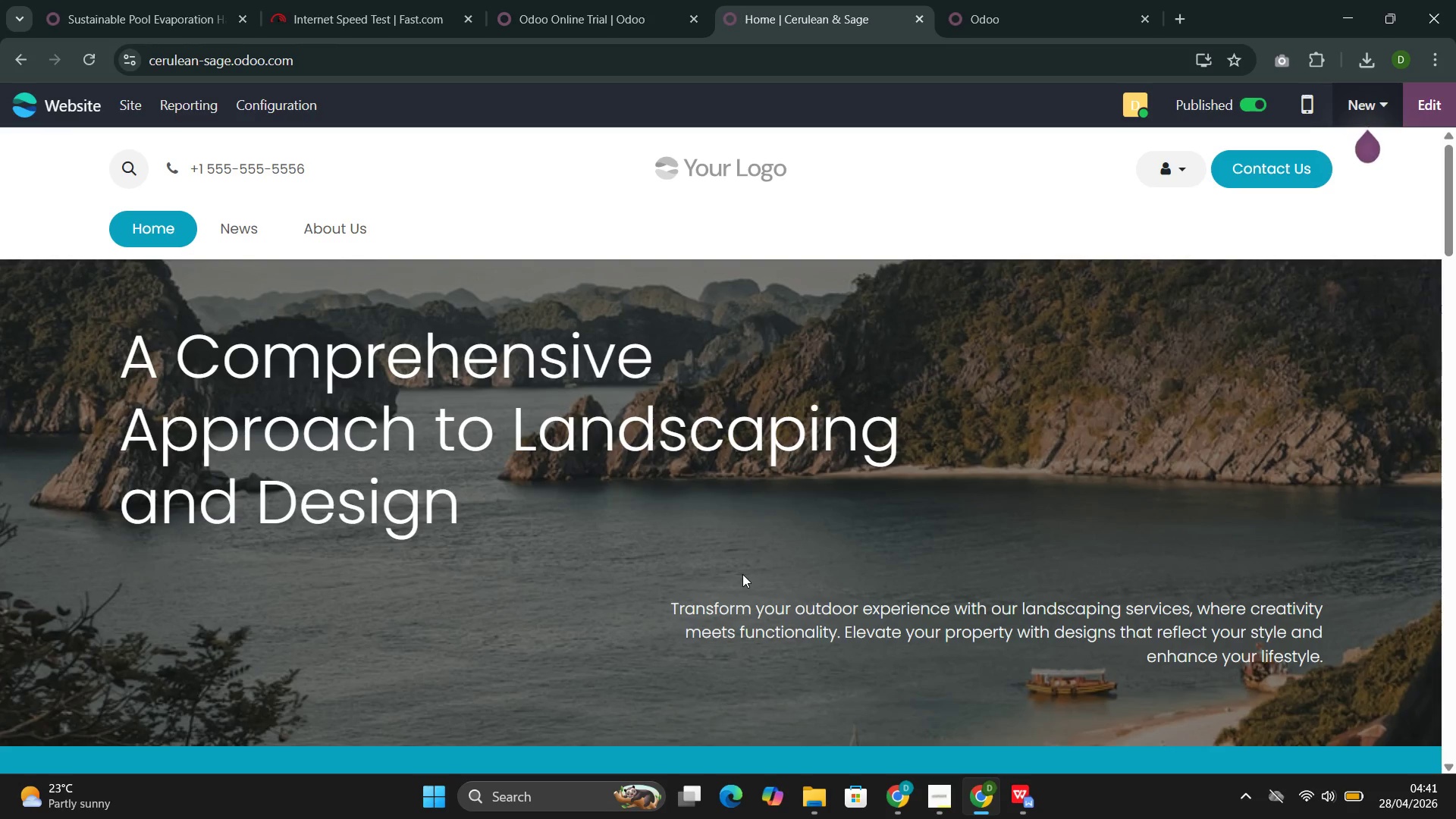 
wait(15.92)
 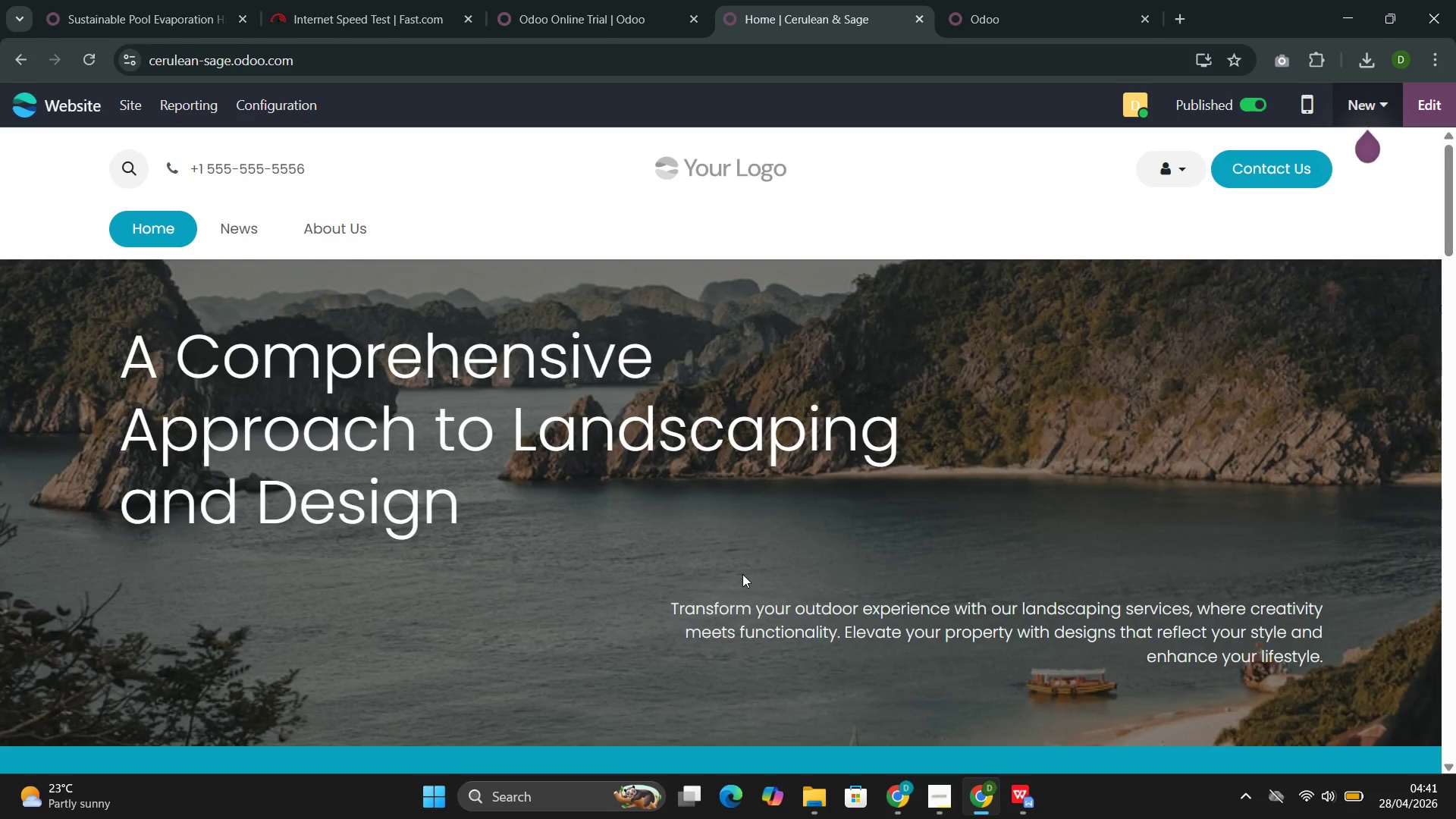 
left_click([76, 95])
 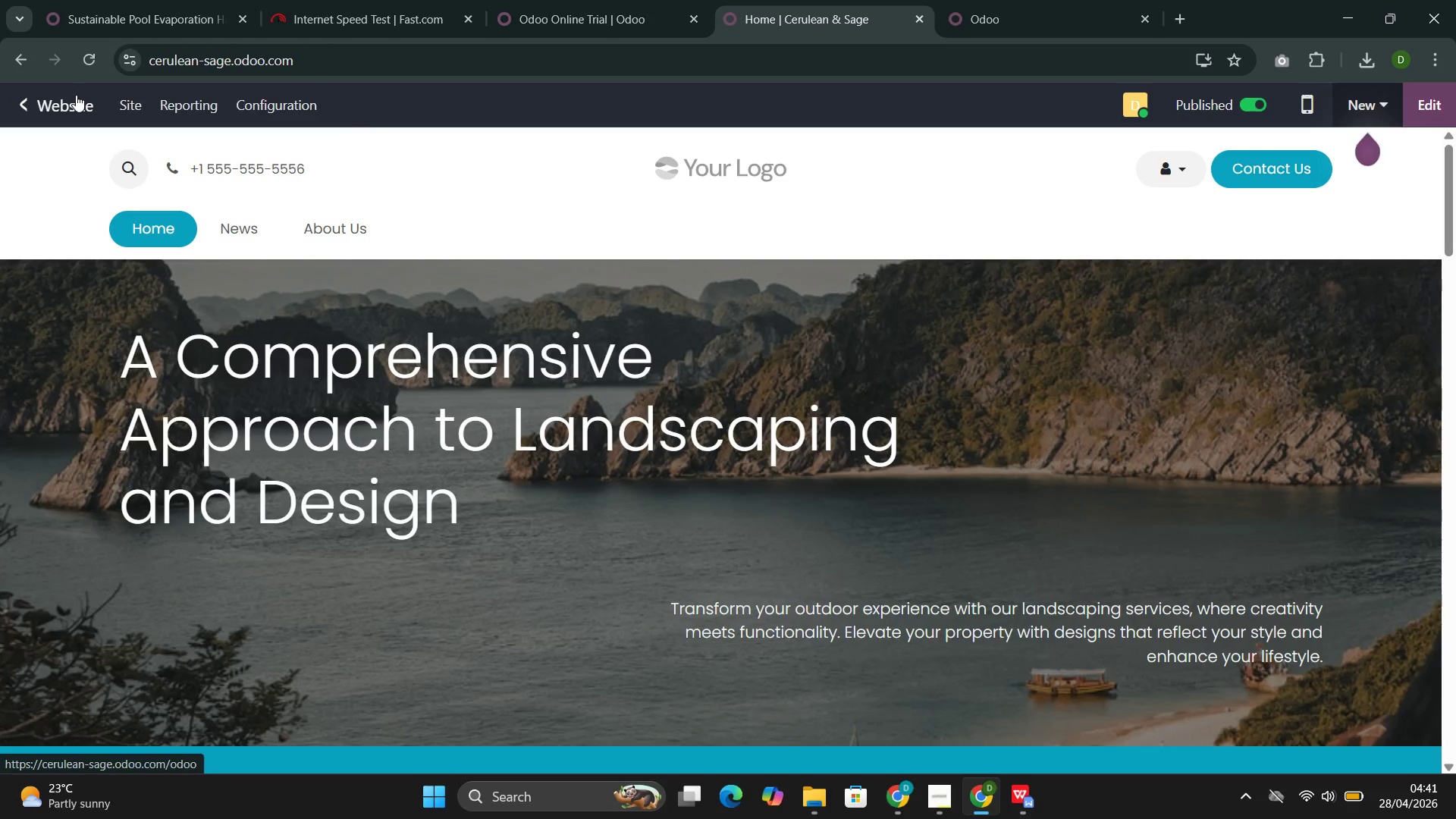 
mouse_move([109, 99])
 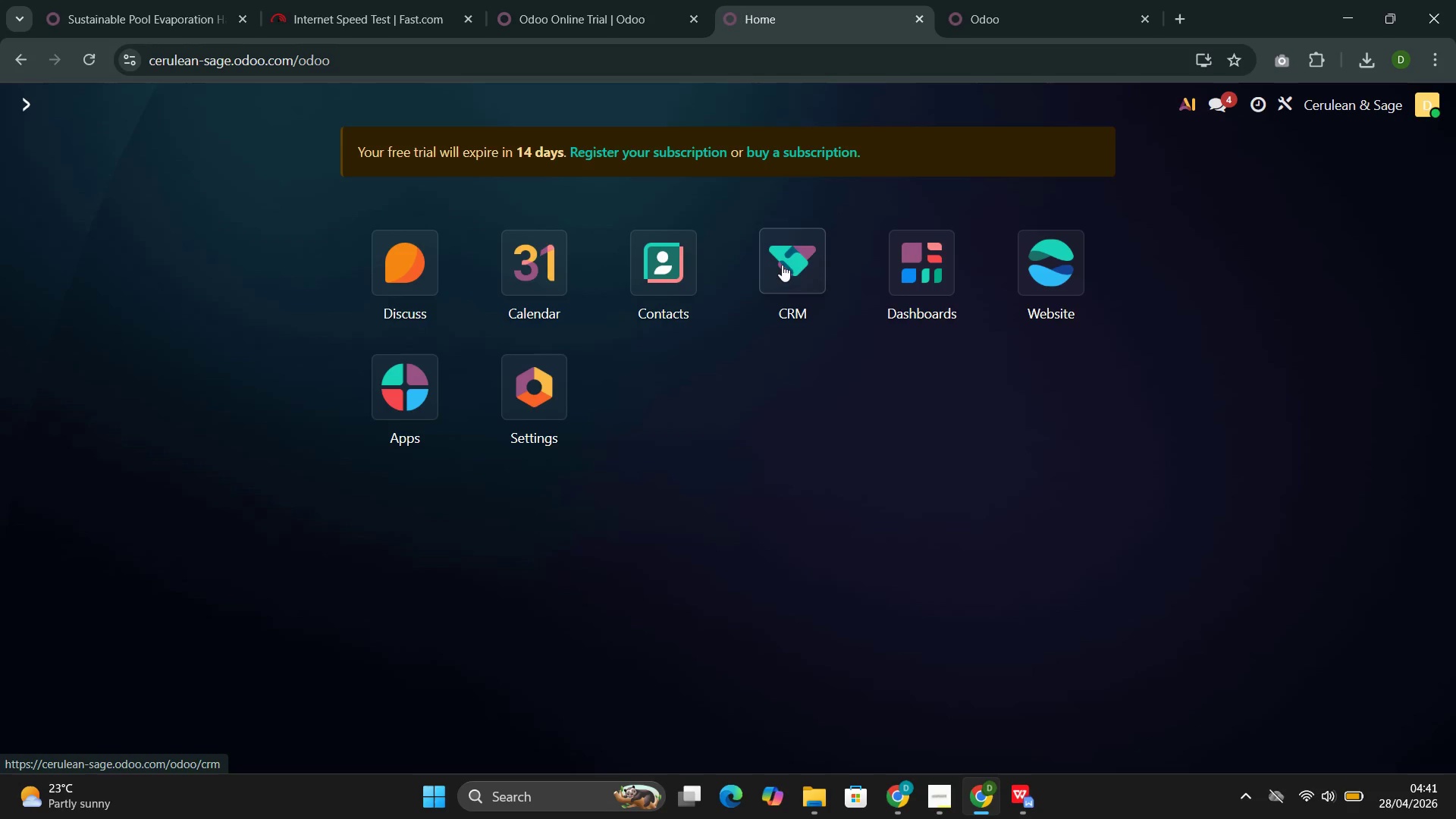 
left_click([782, 265])
 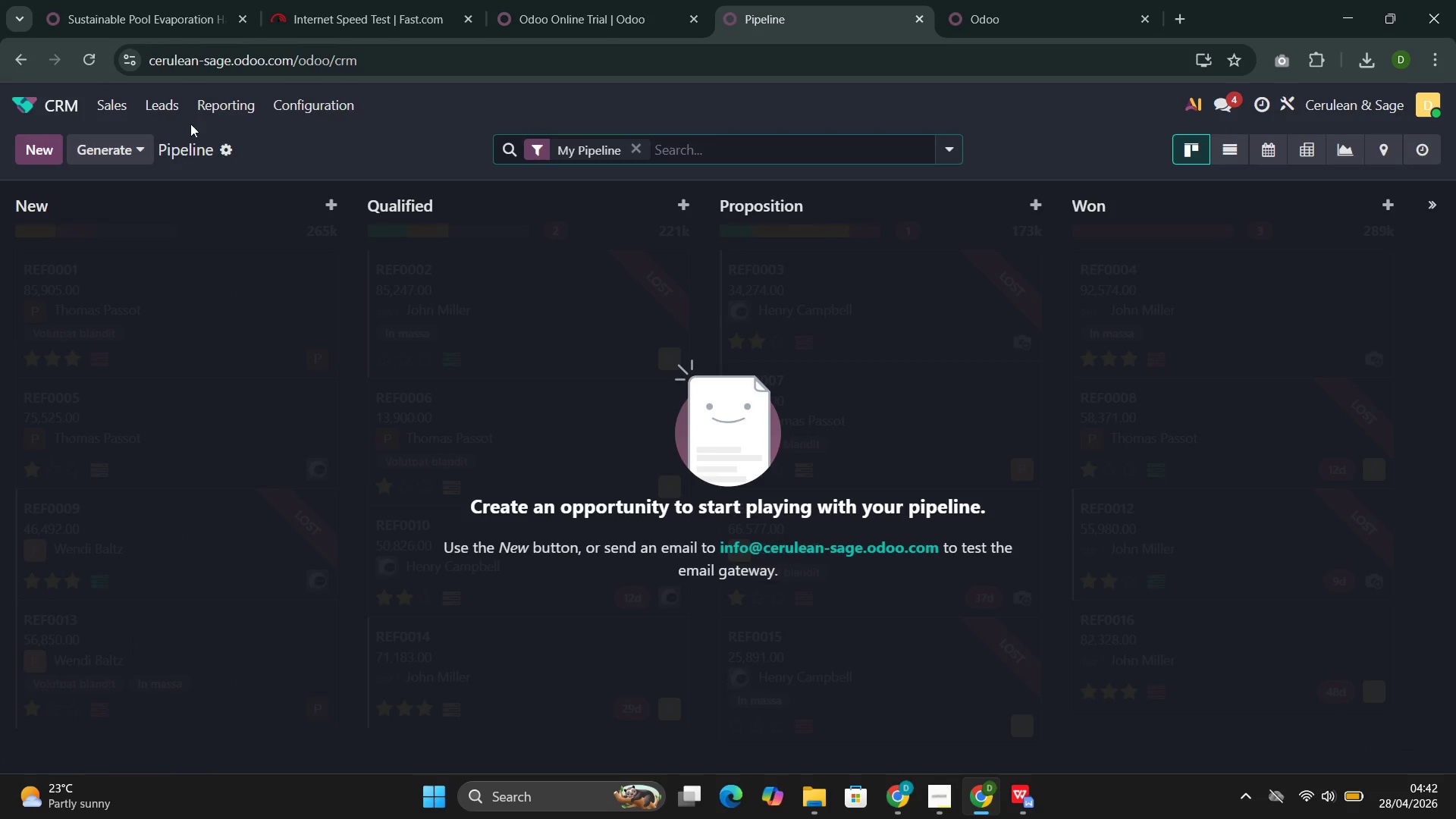 
left_click([174, 107])
 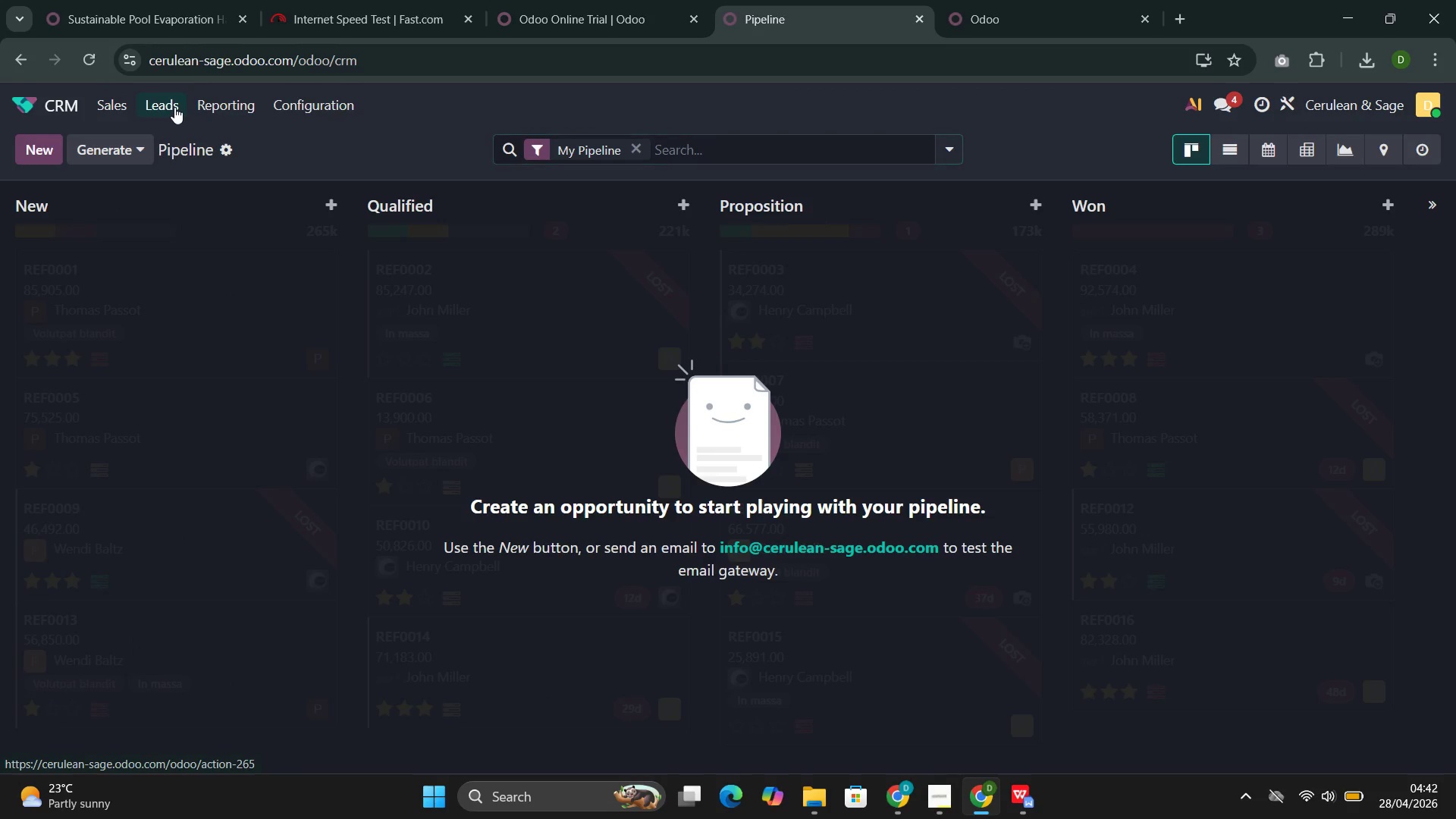 
mouse_move([236, 127])
 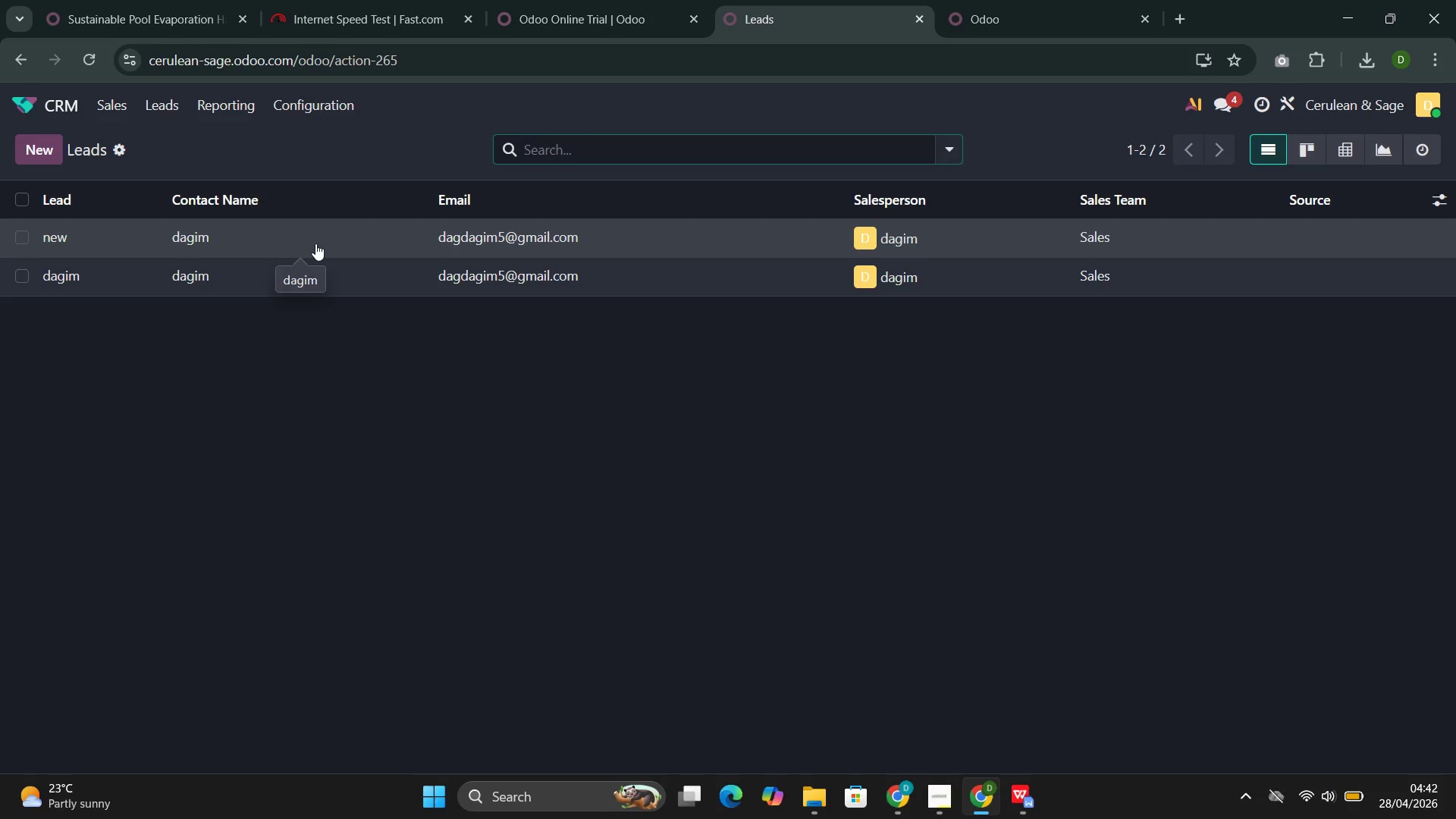 
left_click([315, 243])
 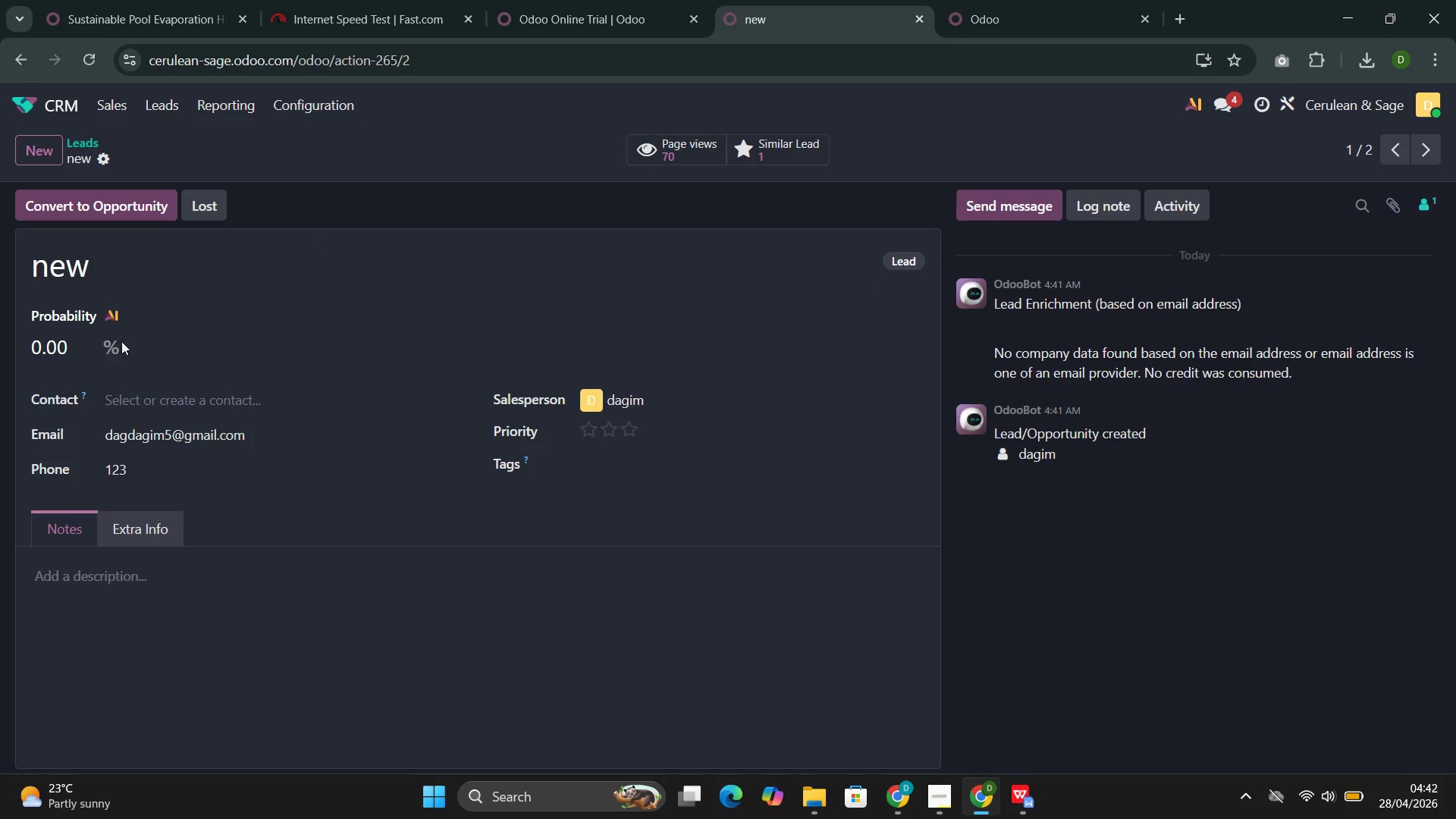 
double_click([111, 350])
 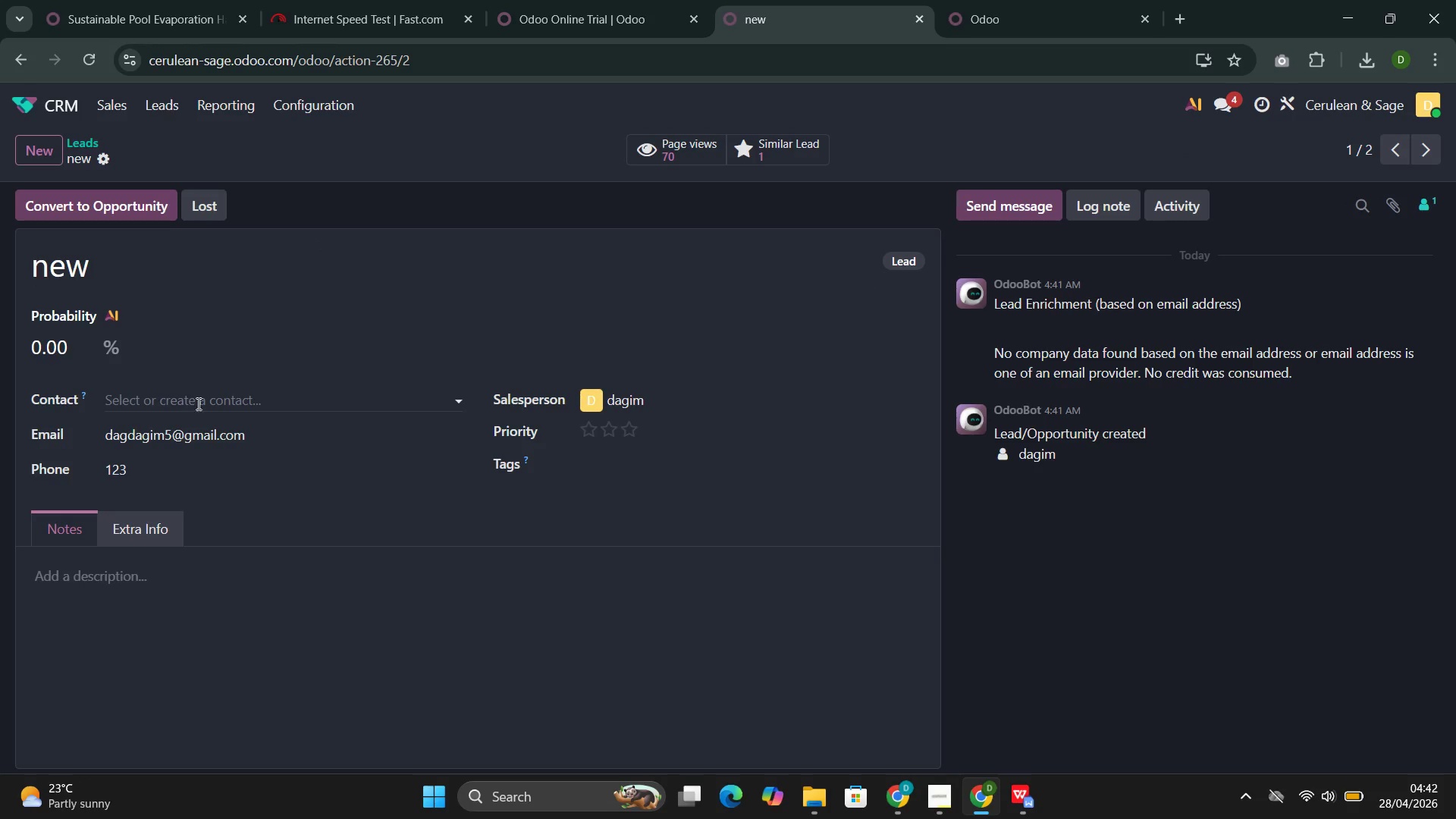 
left_click([221, 397])
 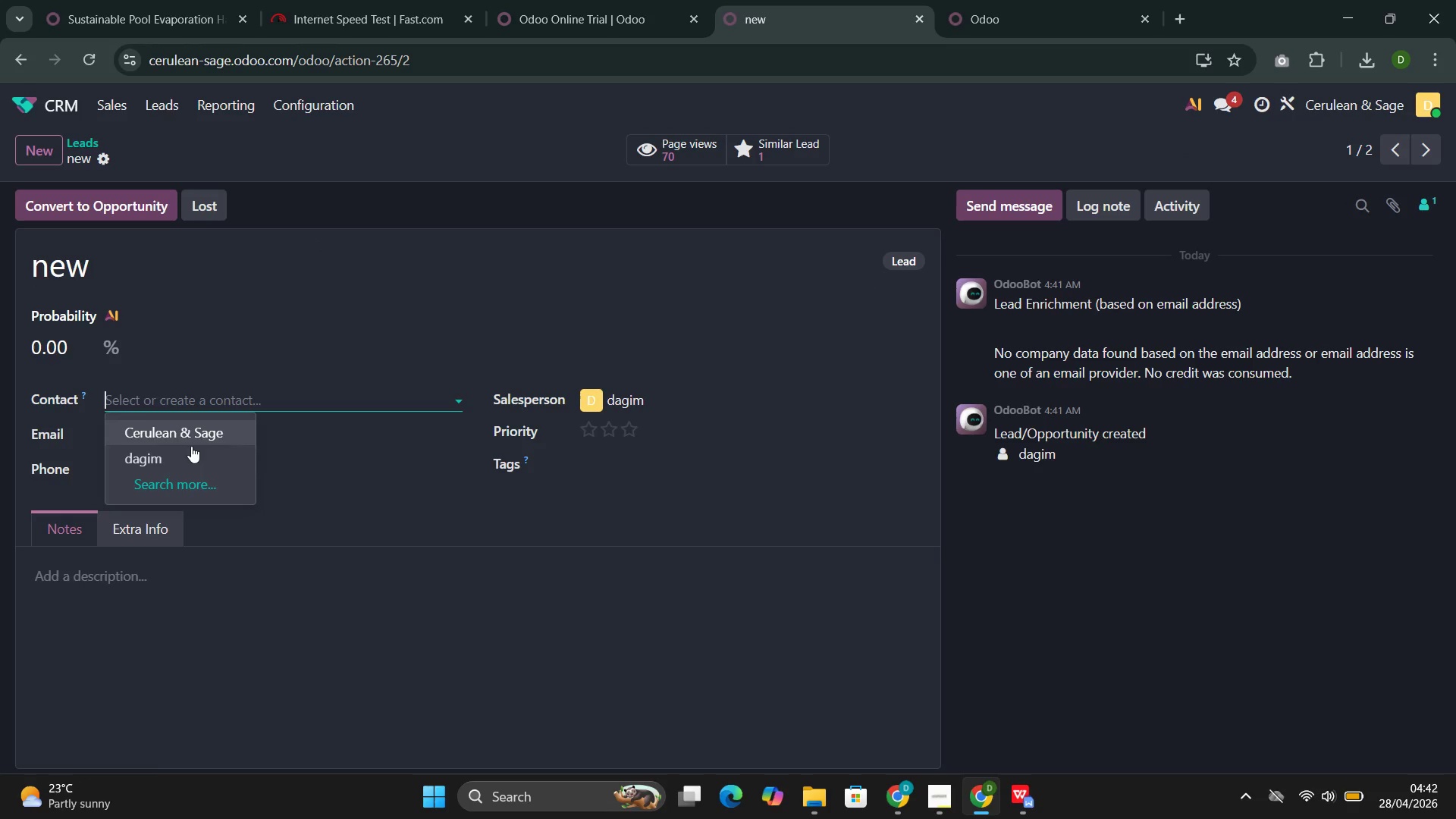 
left_click([184, 455])
 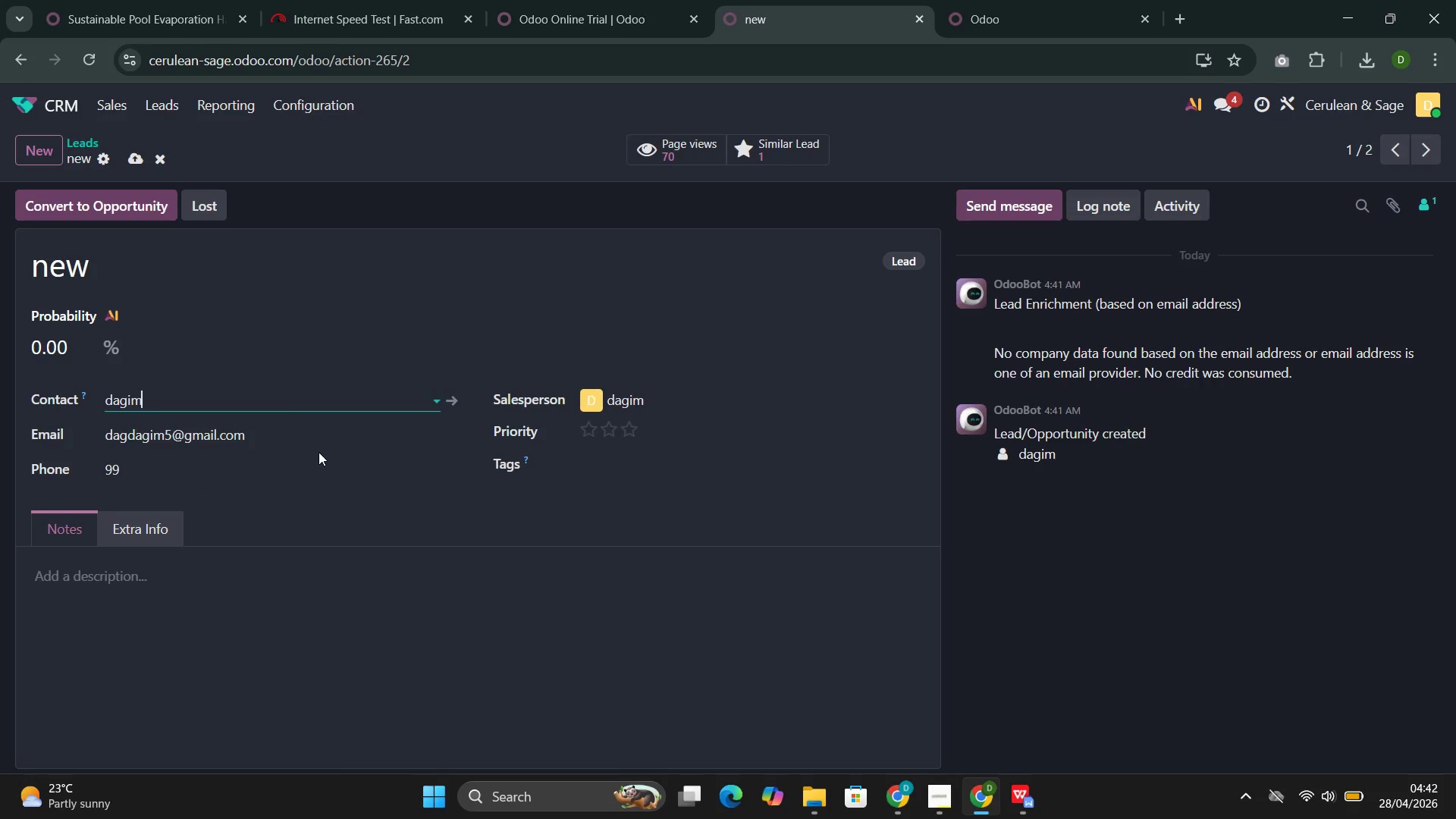 
wait(5.55)
 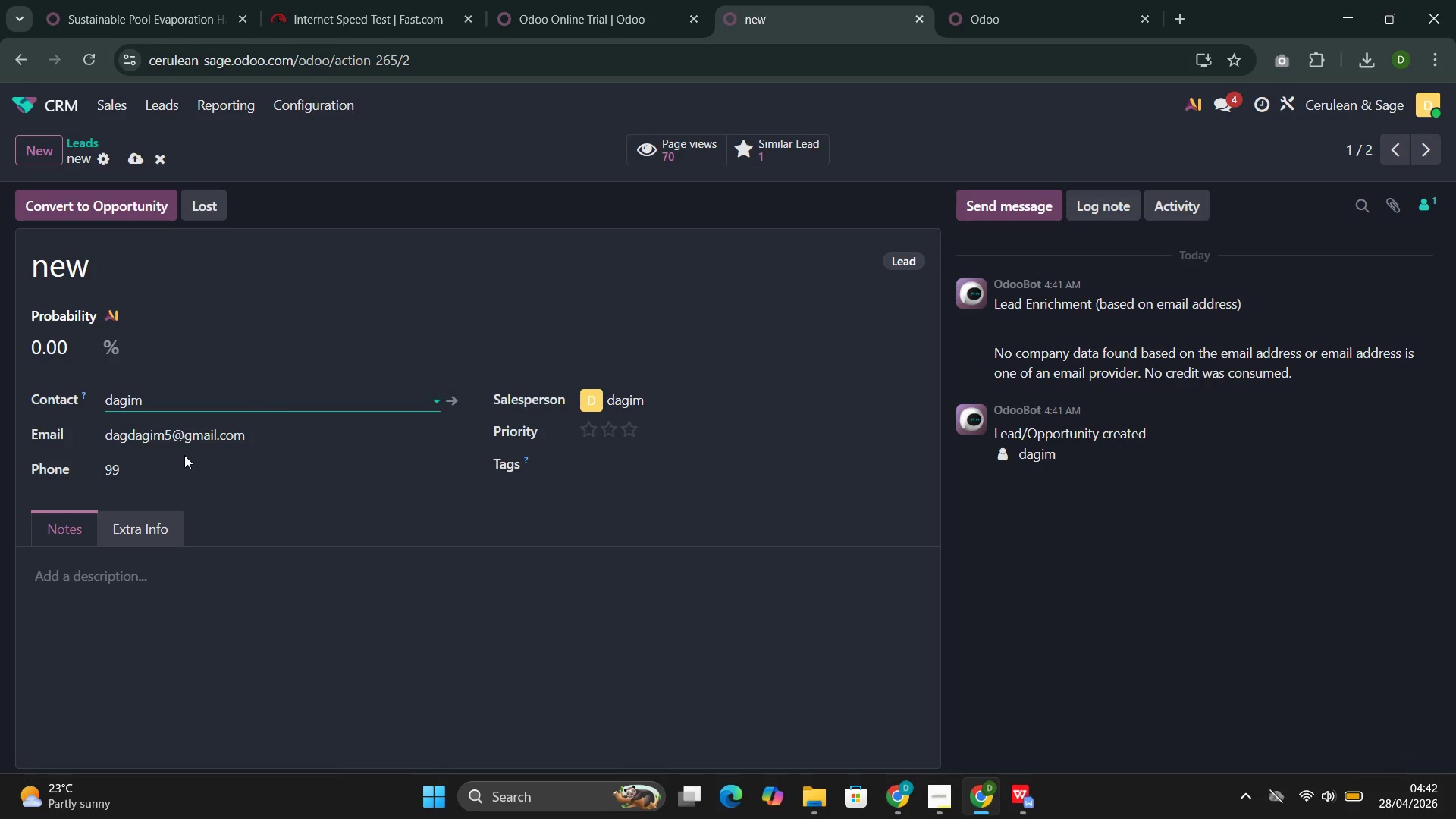 
left_click([279, 407])
 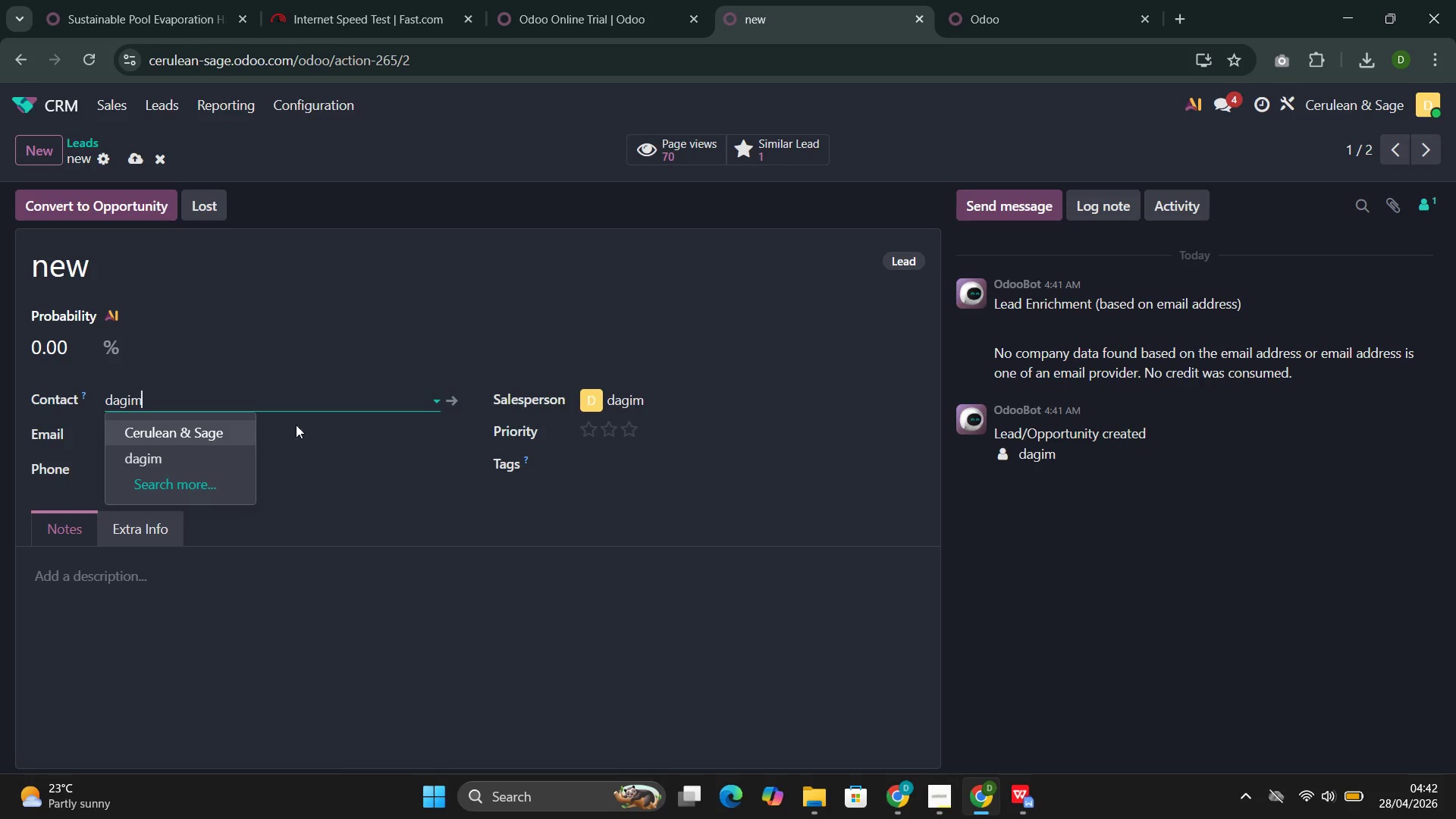 
left_click([496, 602])
 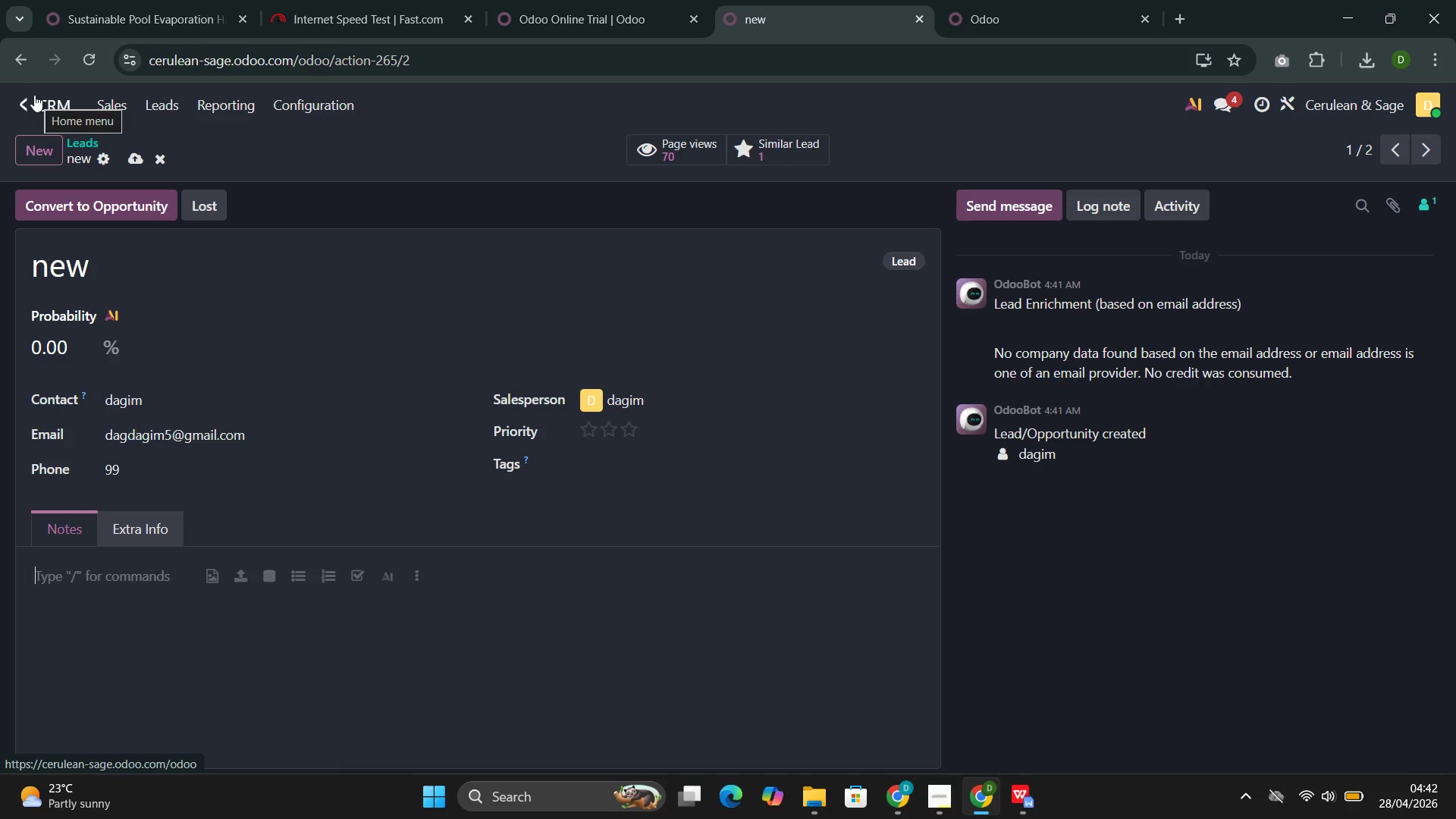 
left_click([157, 105])
 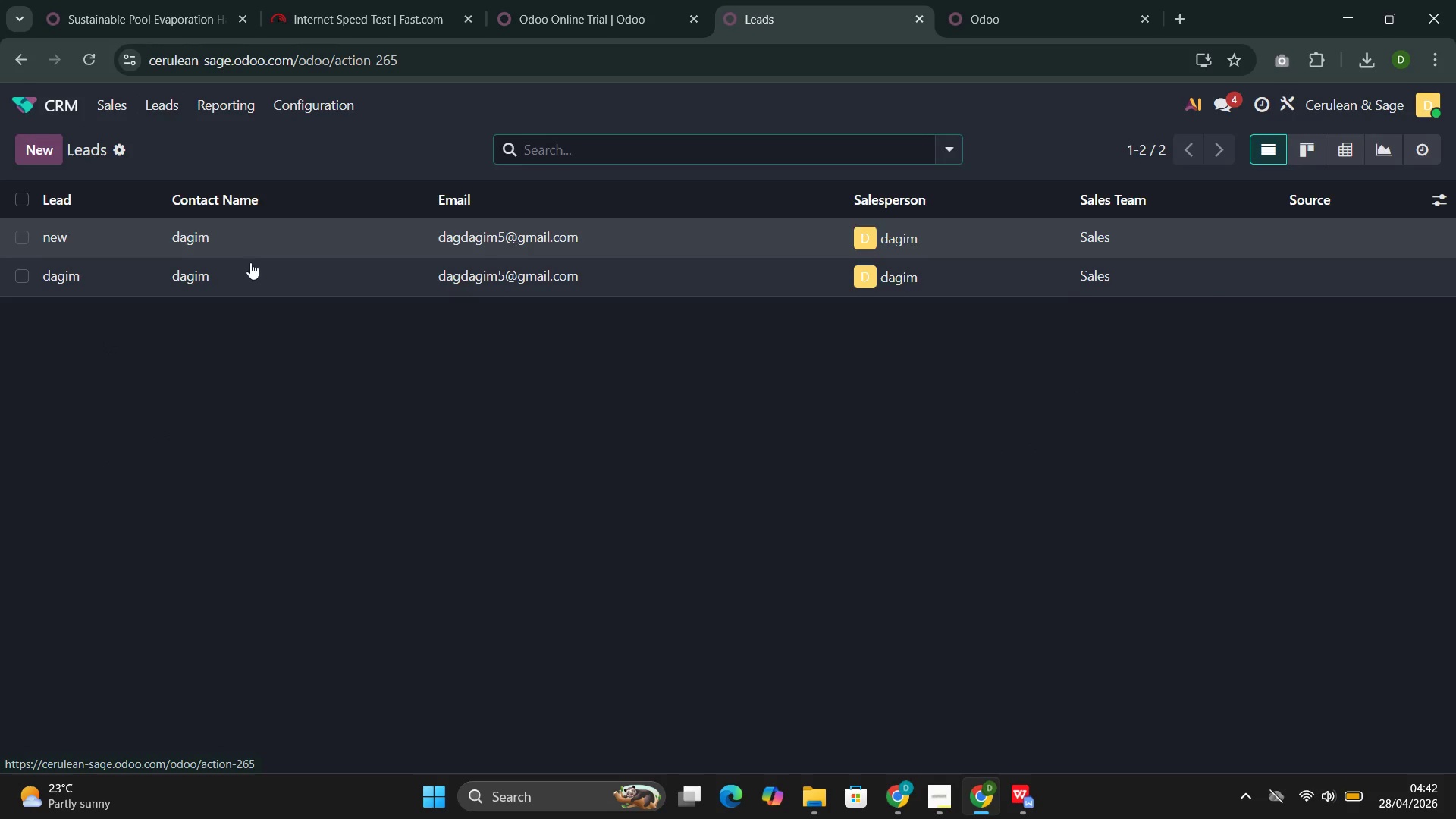 
left_click([444, 508])
 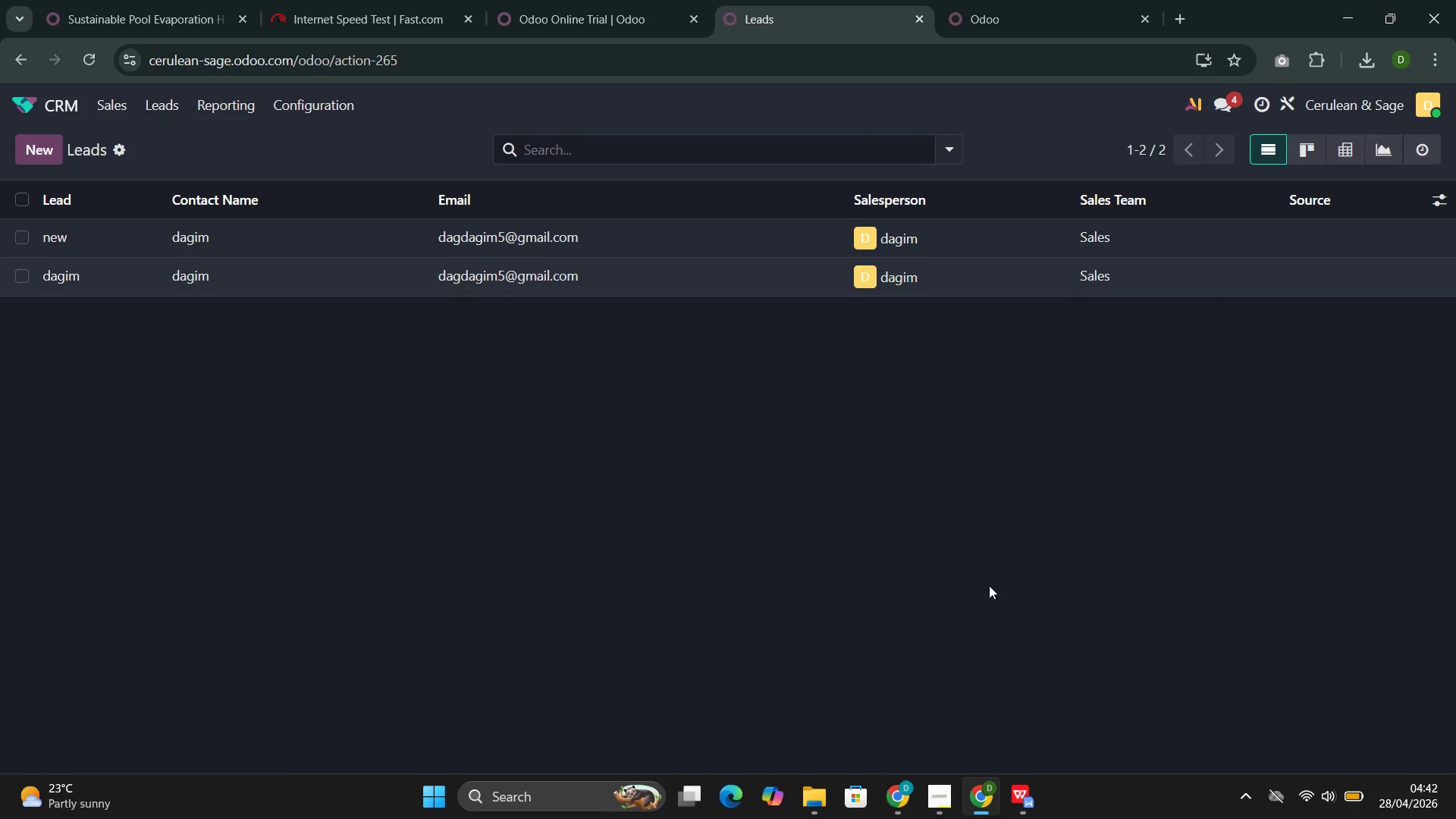 
wait(7.72)
 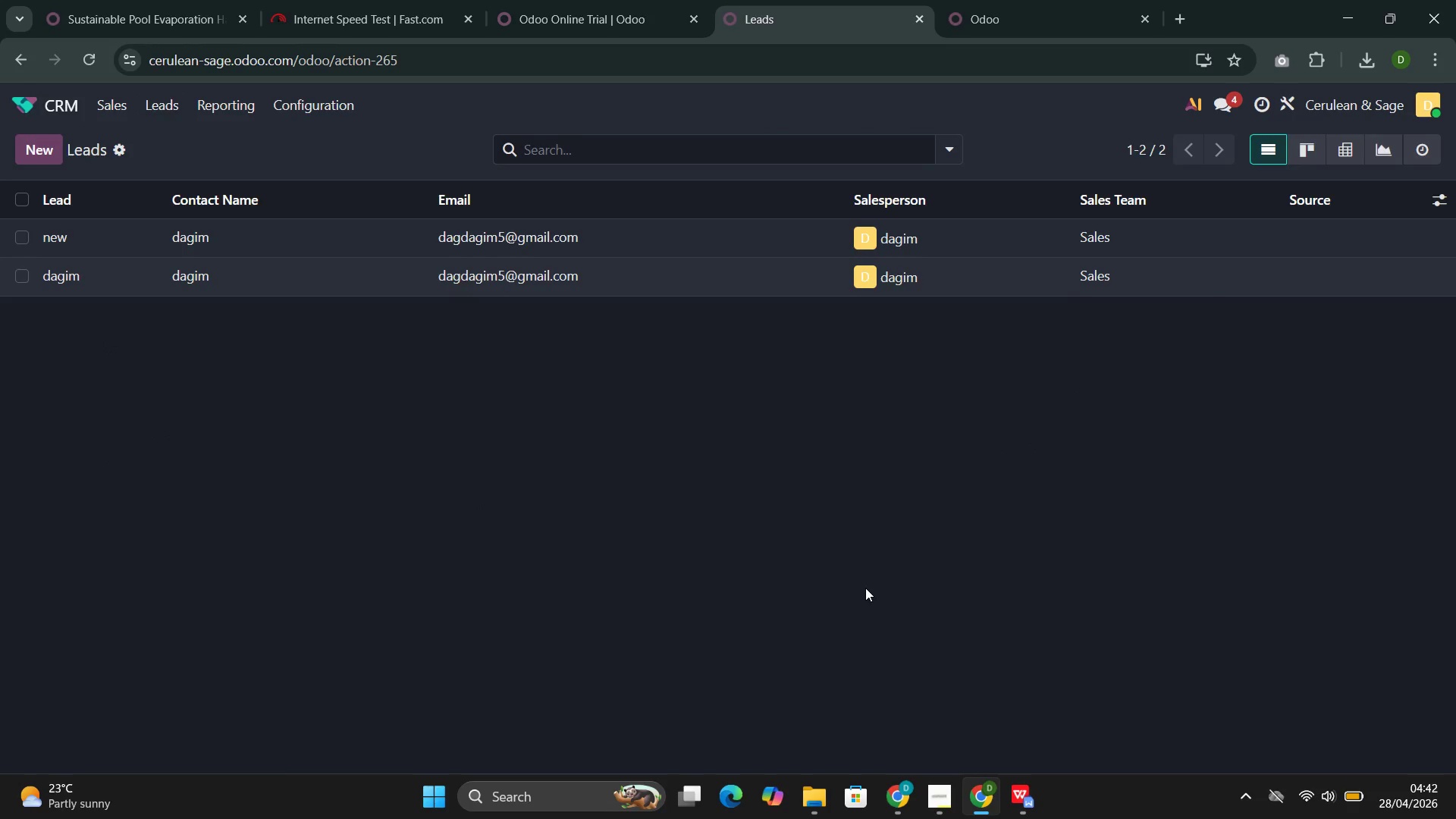 
mouse_move([905, 771])
 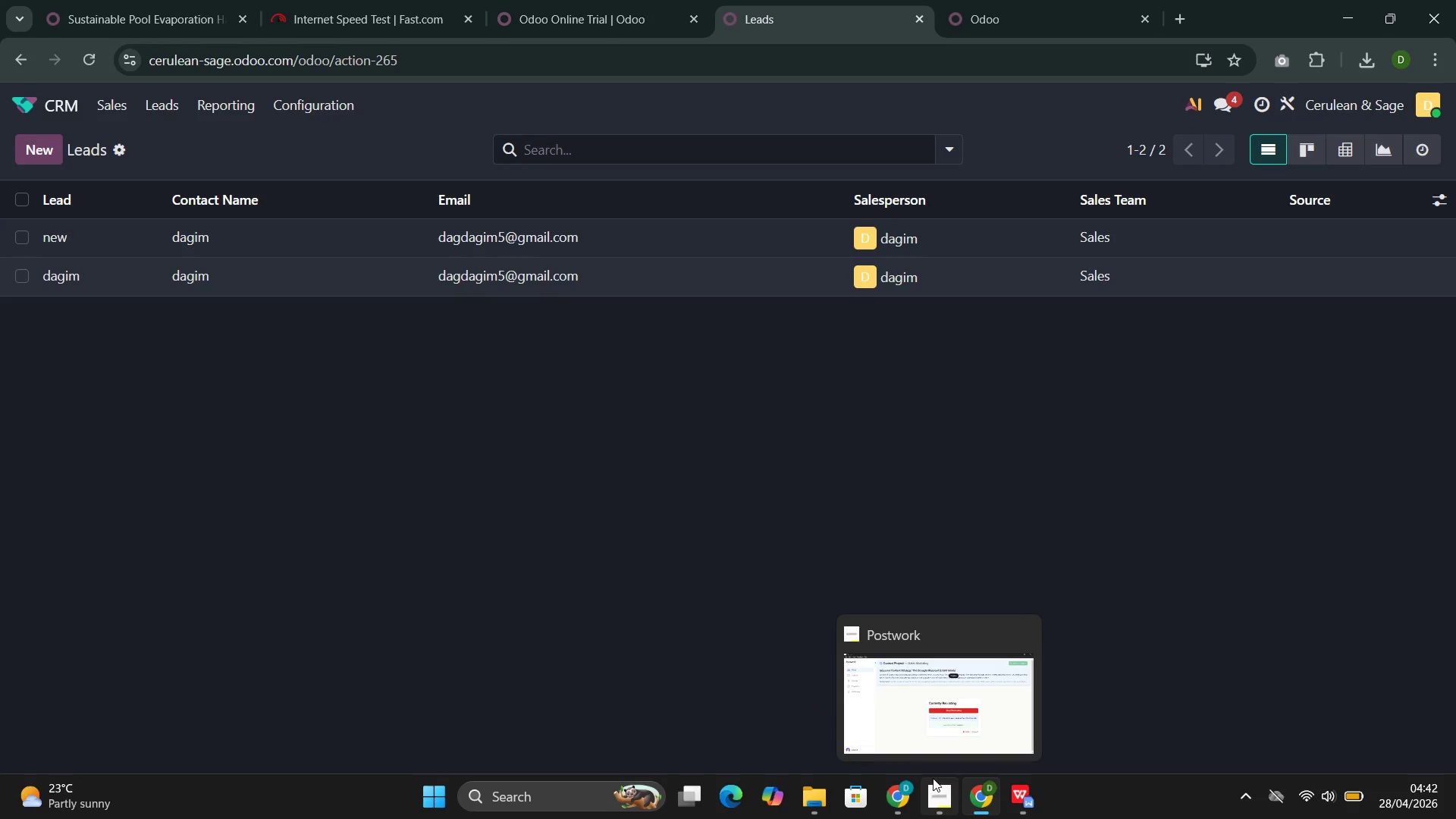 
left_click([673, 507])
 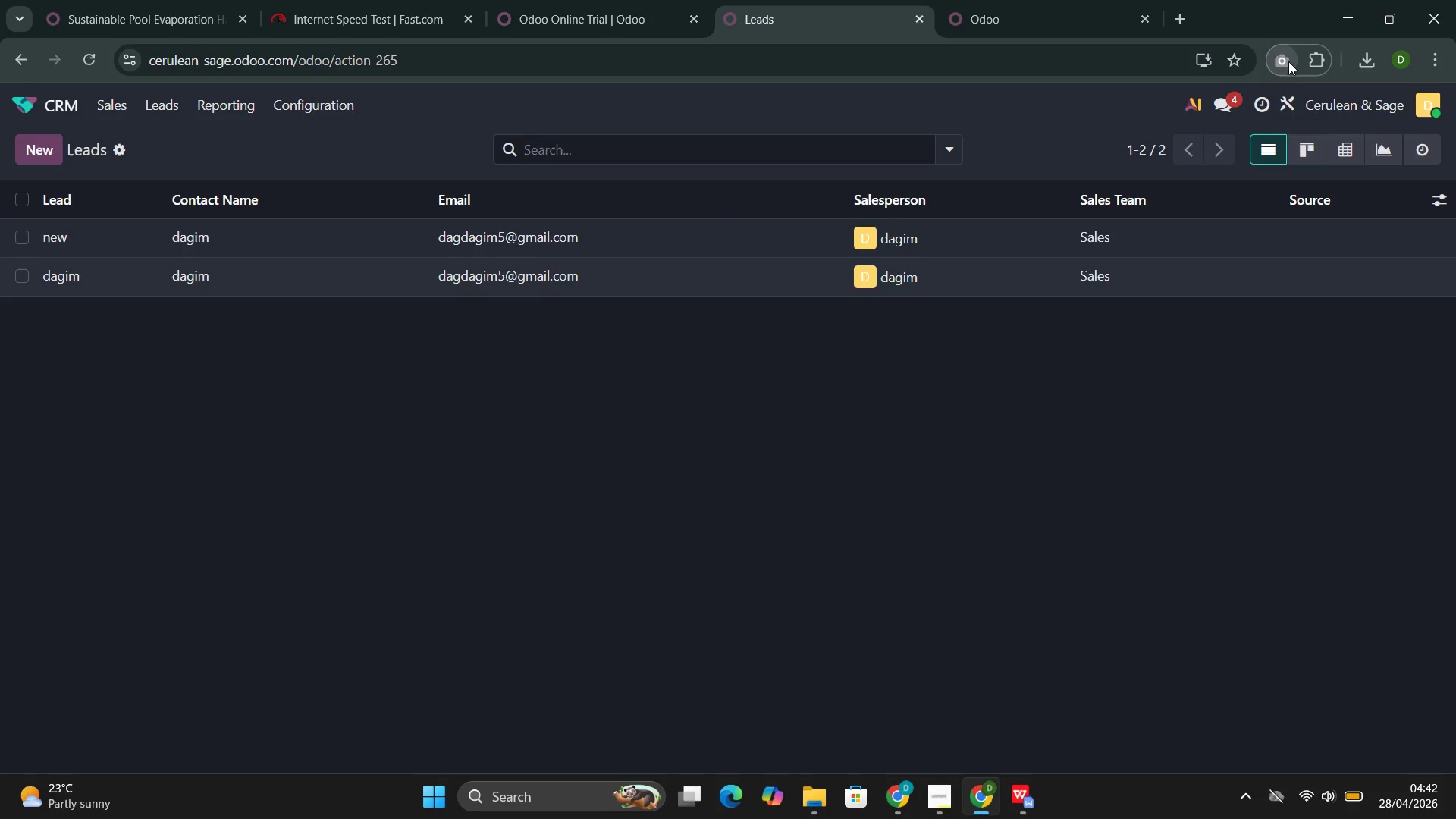 
left_click([1276, 66])
 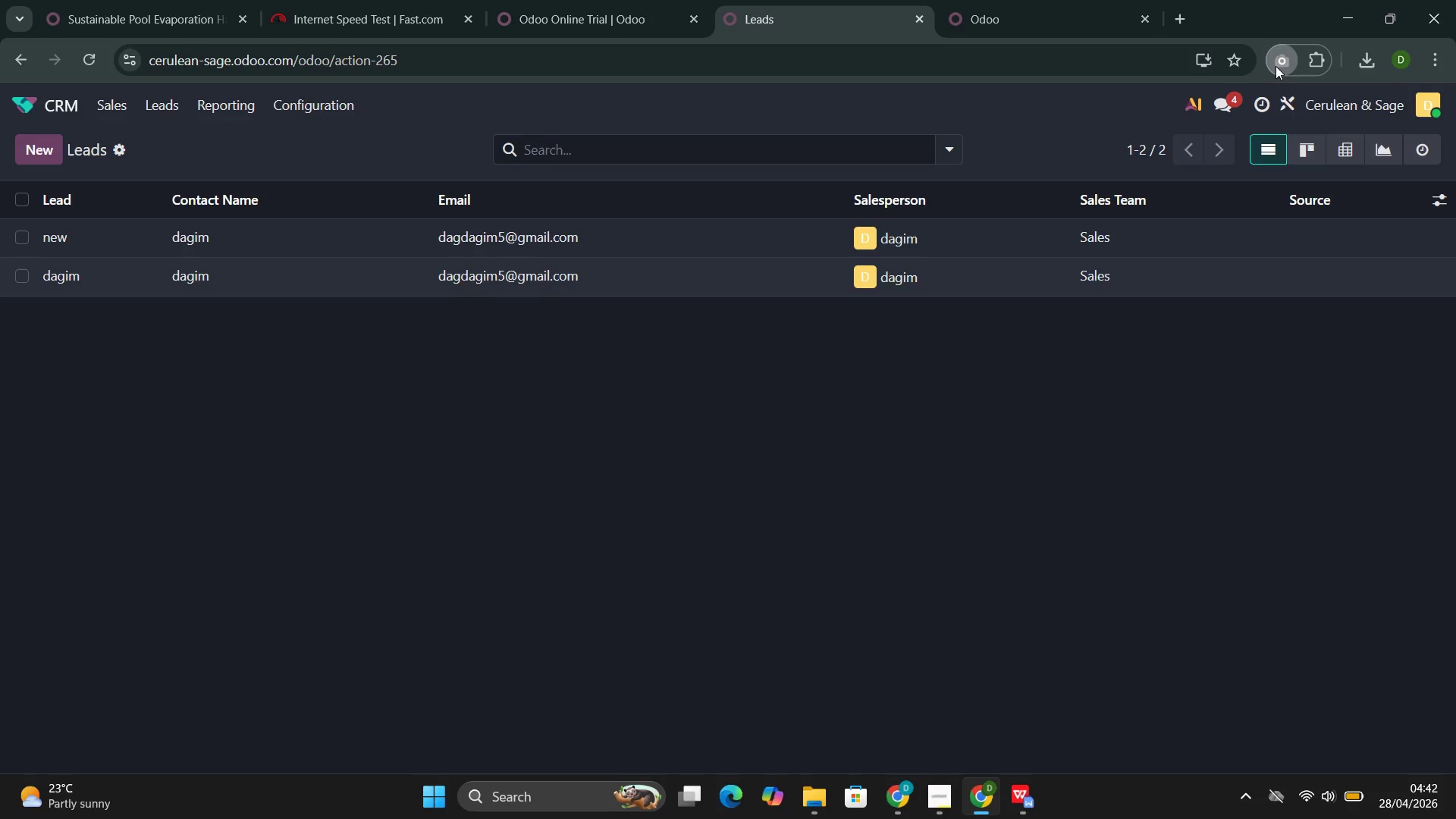 
mouse_move([1271, 71])
 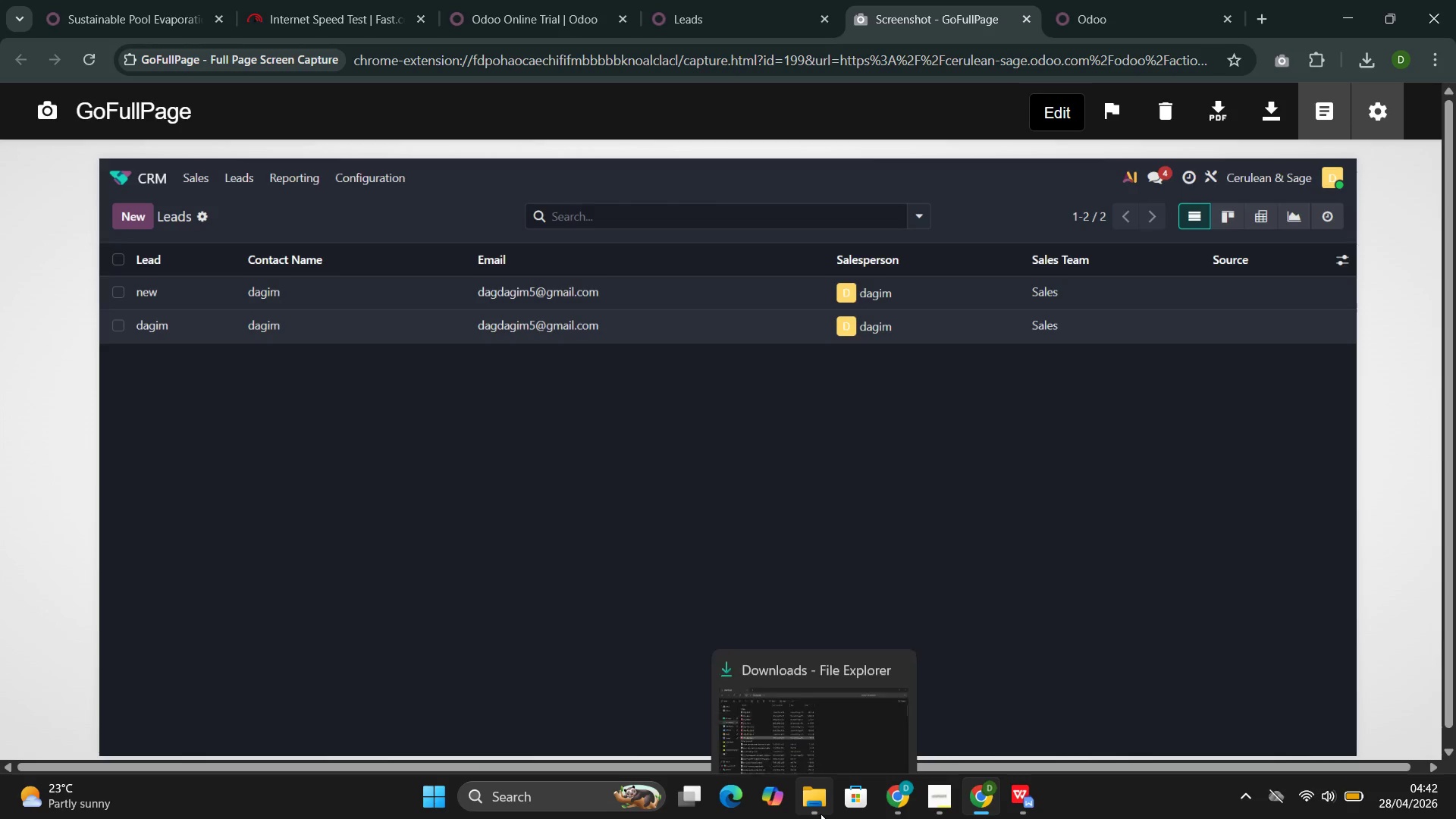 
left_click([777, 690])
 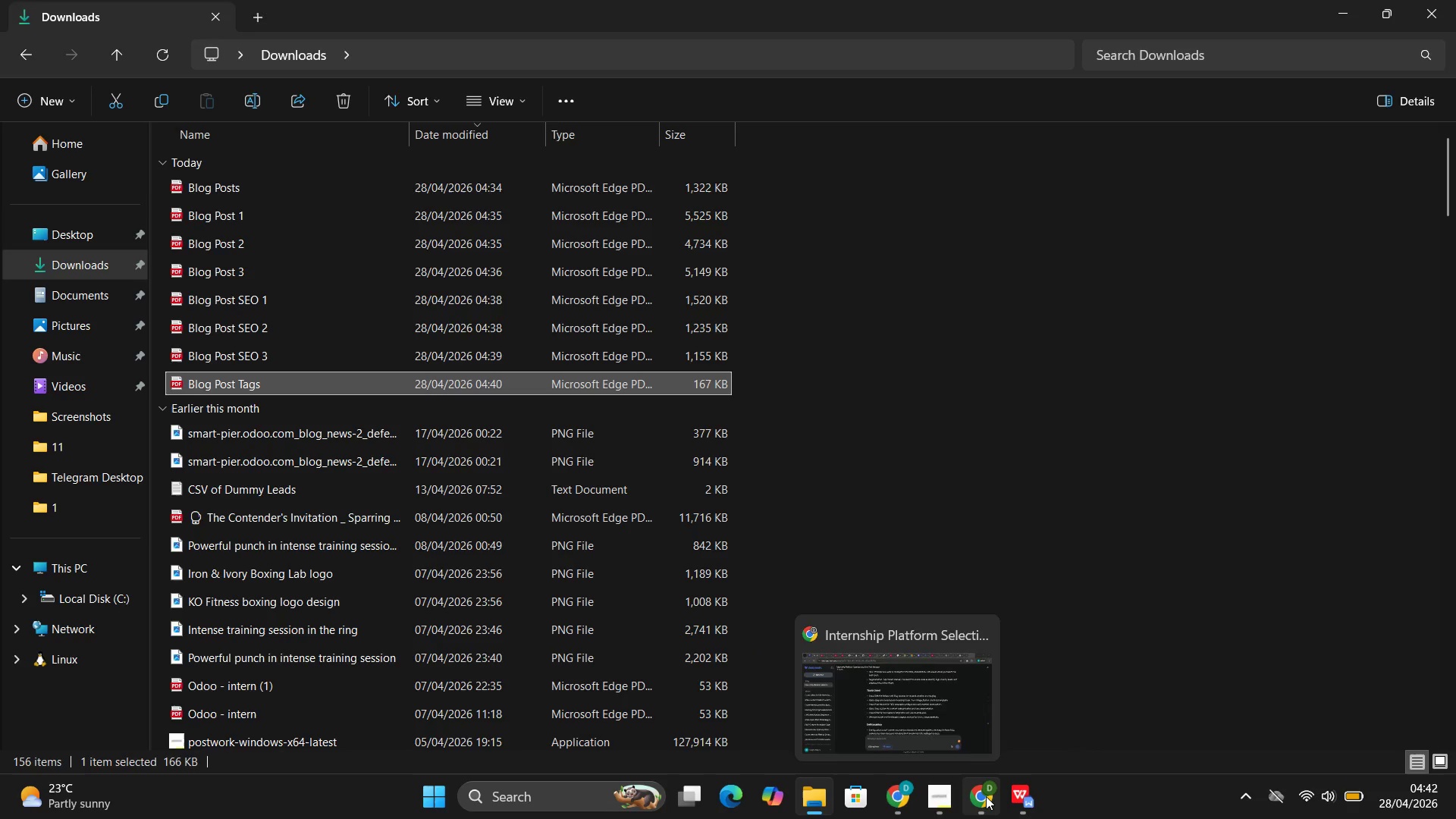 
wait(5.55)
 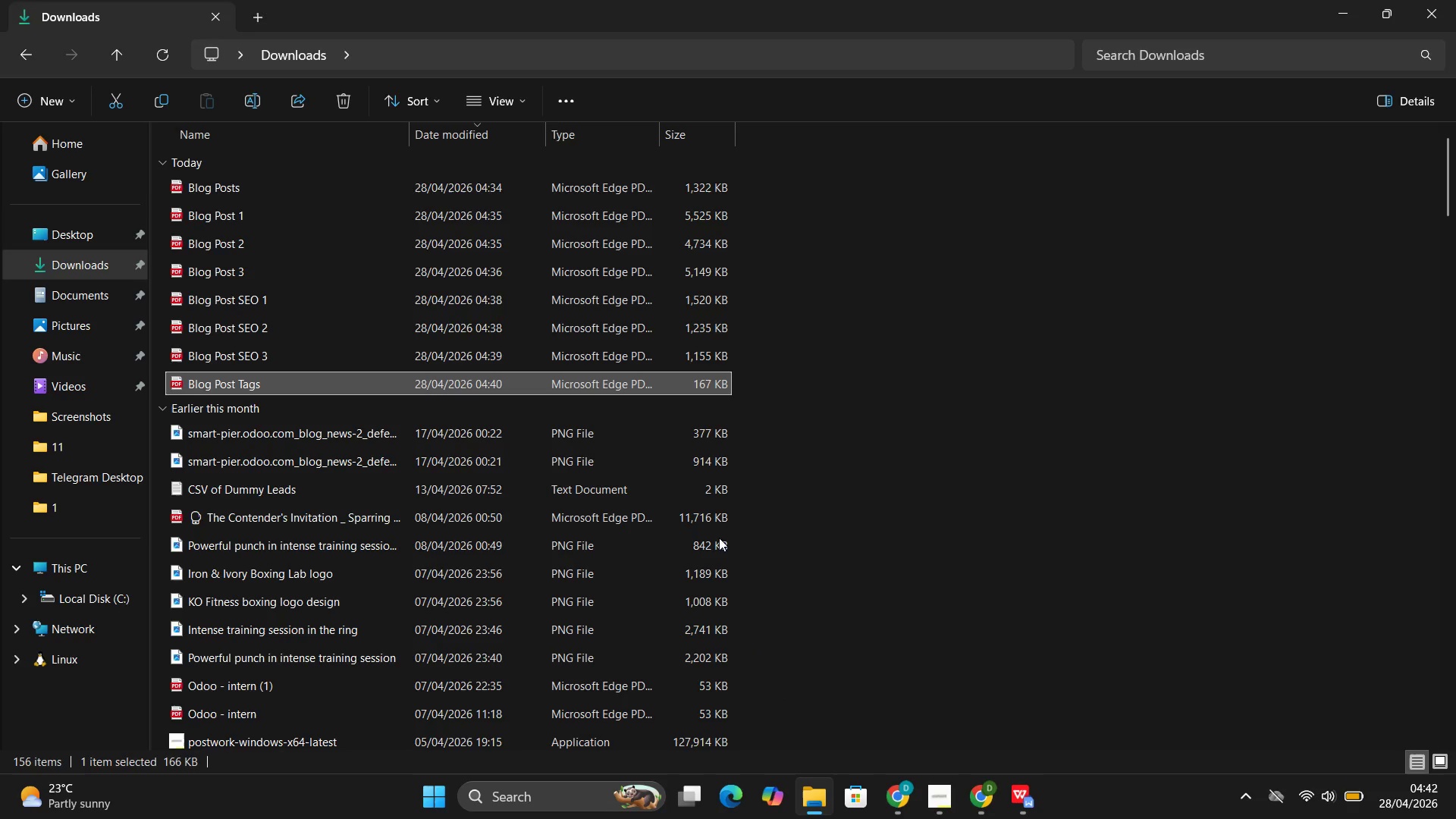 
left_click([996, 732])
 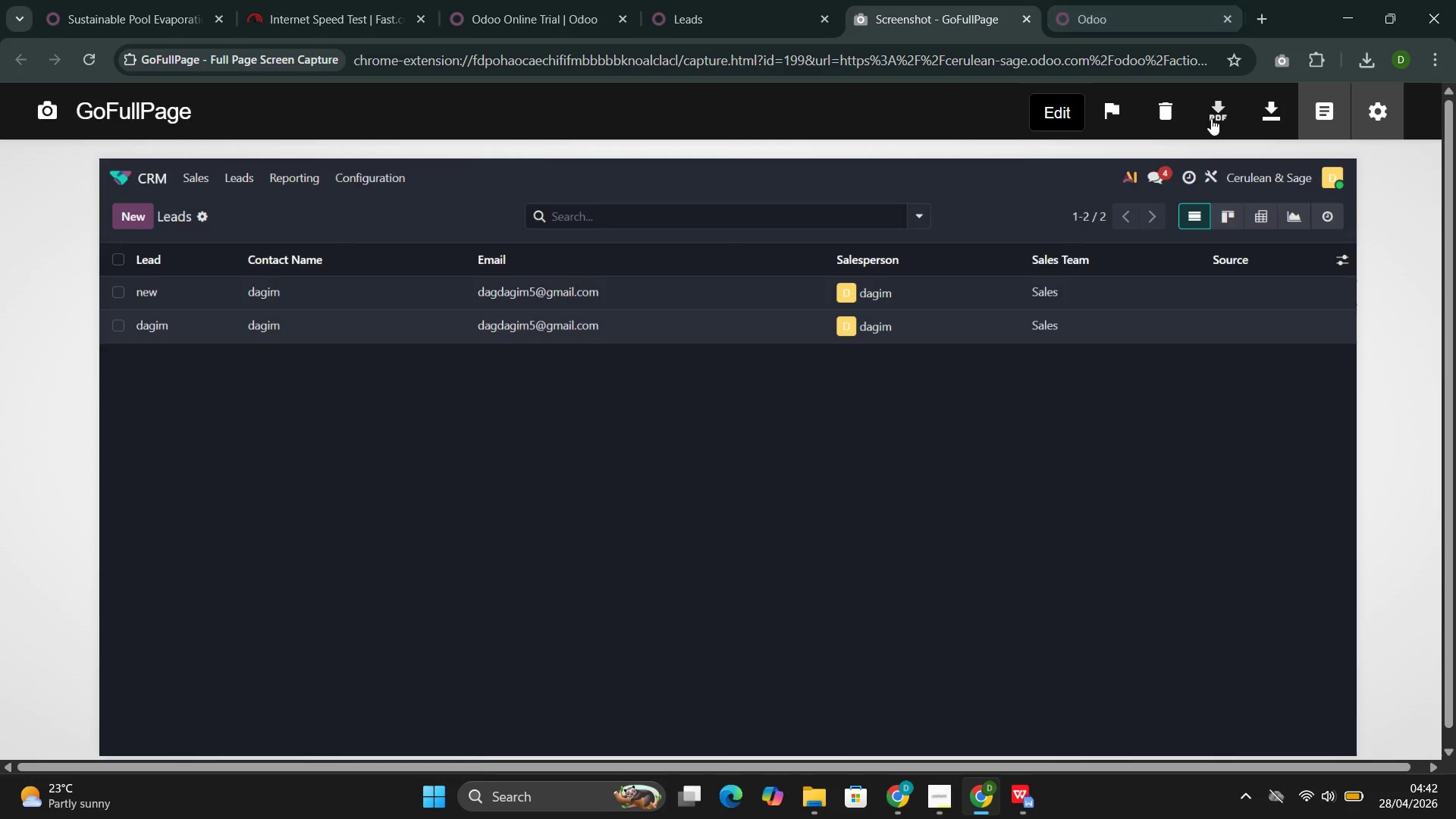 
left_click([1211, 117])
 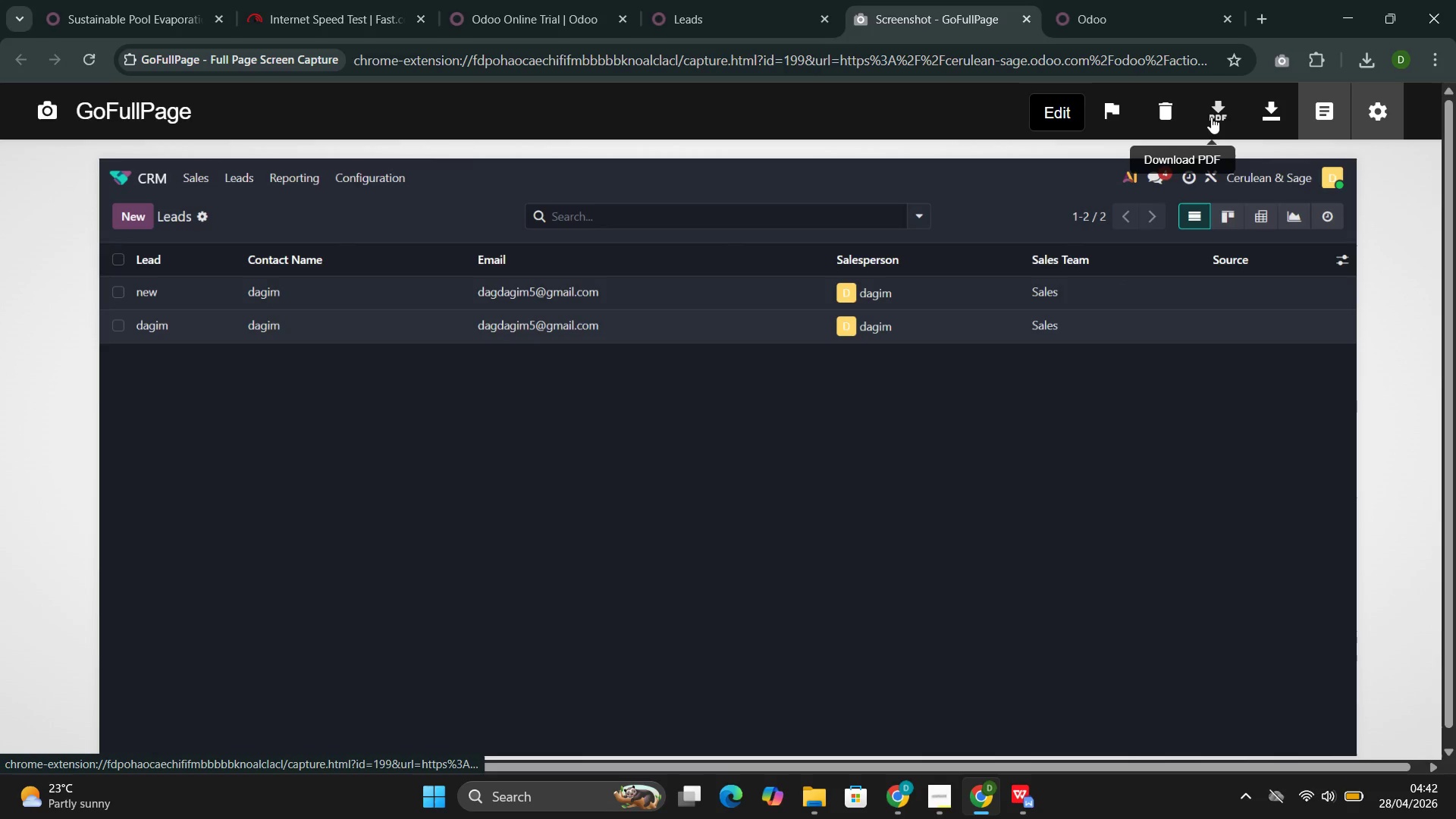 
mouse_move([1209, 130])
 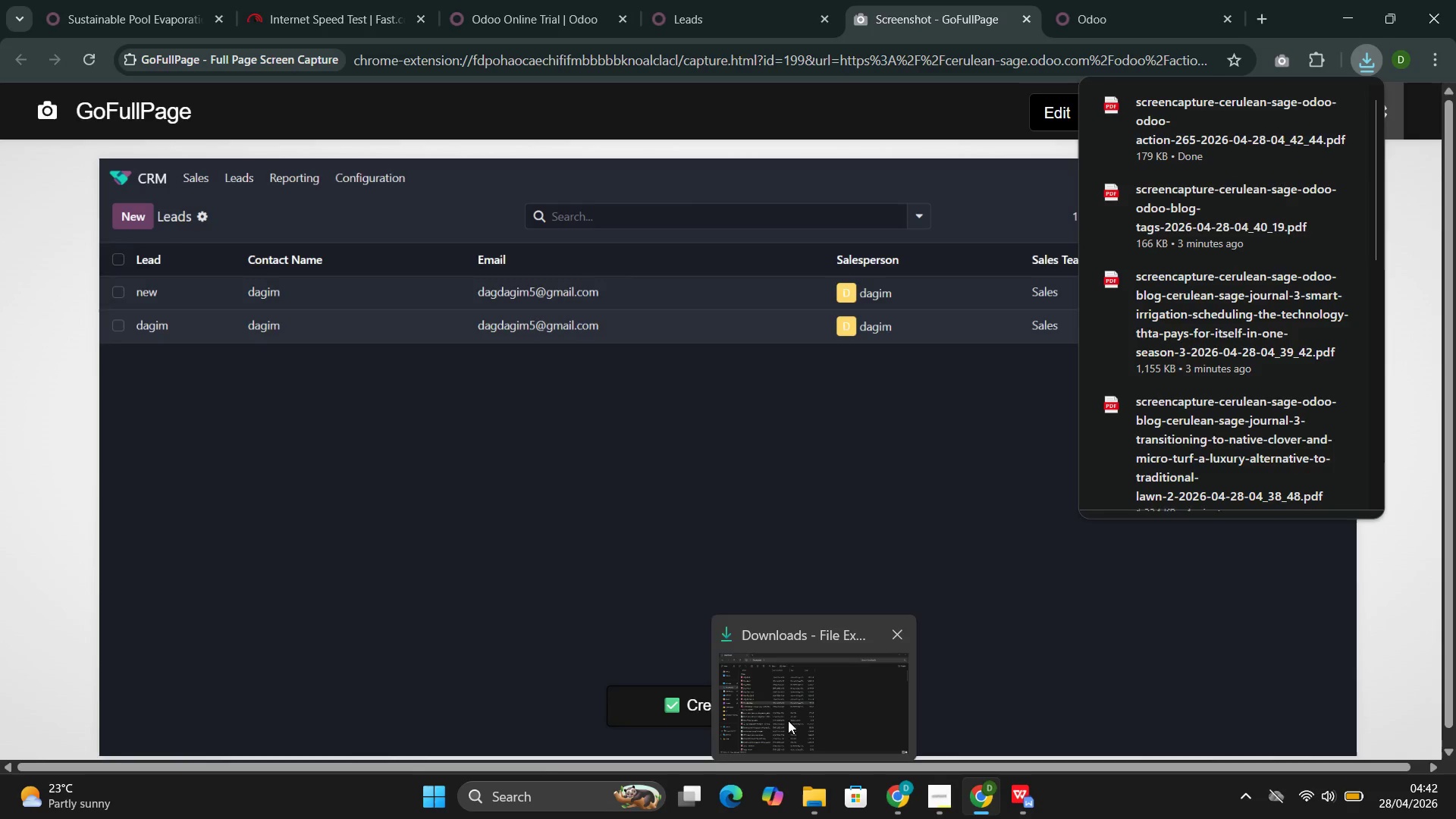 
left_click([787, 720])
 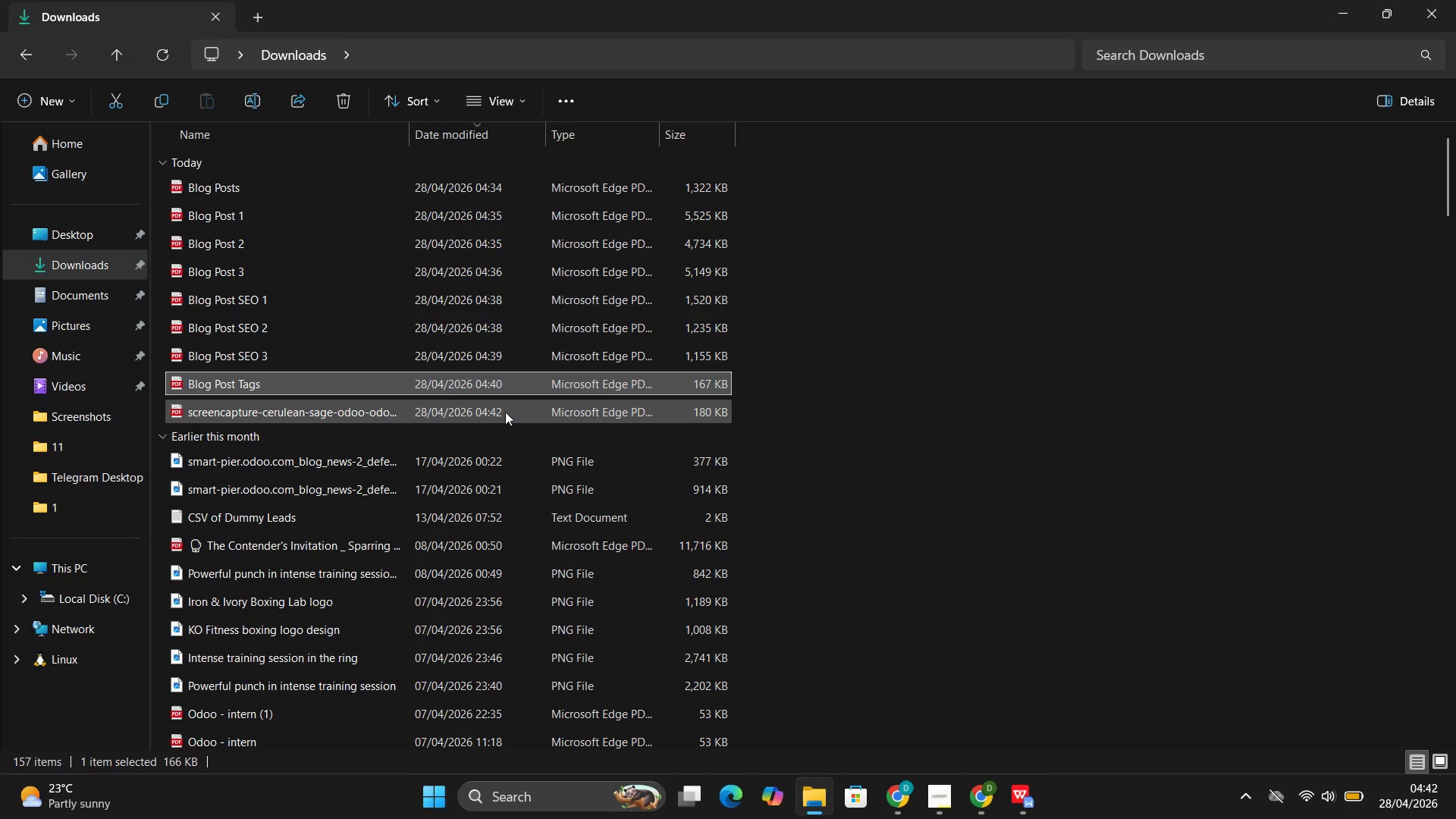 